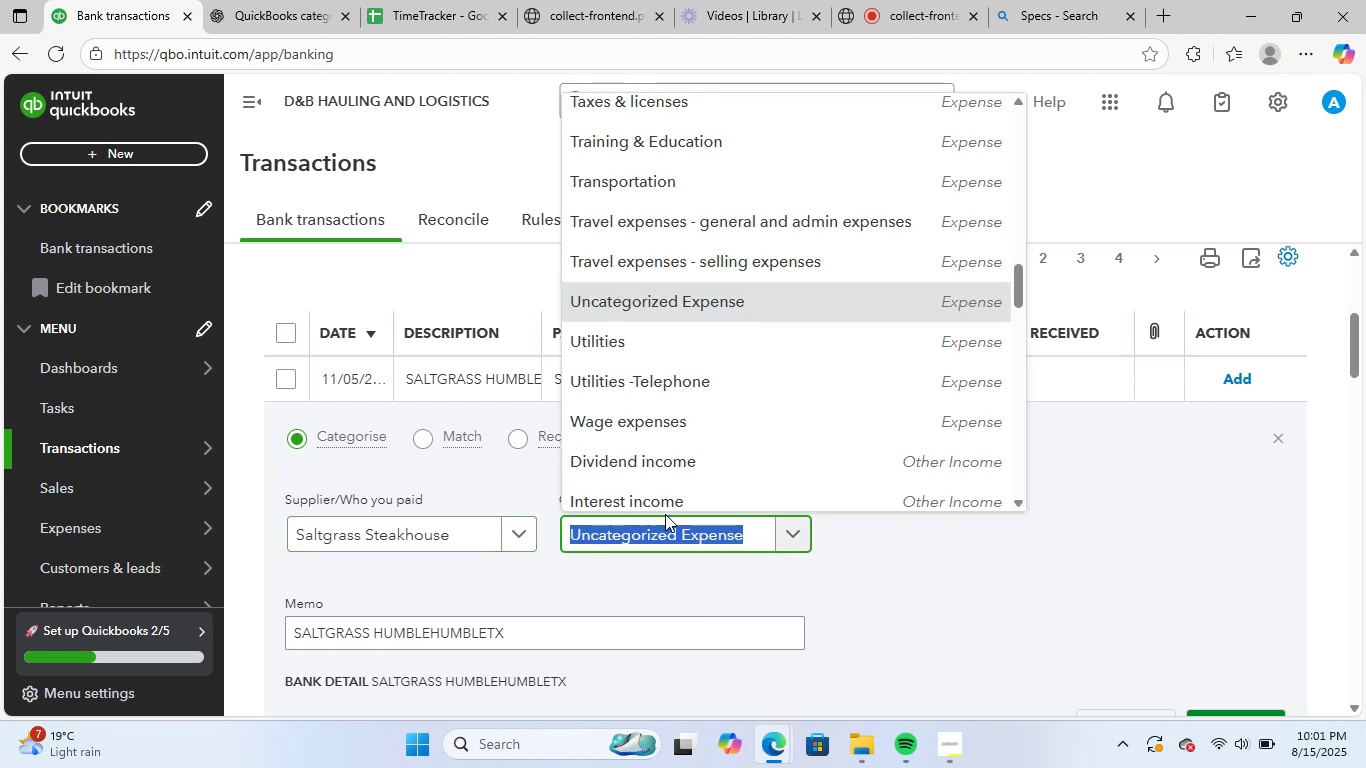 
type(meal)
 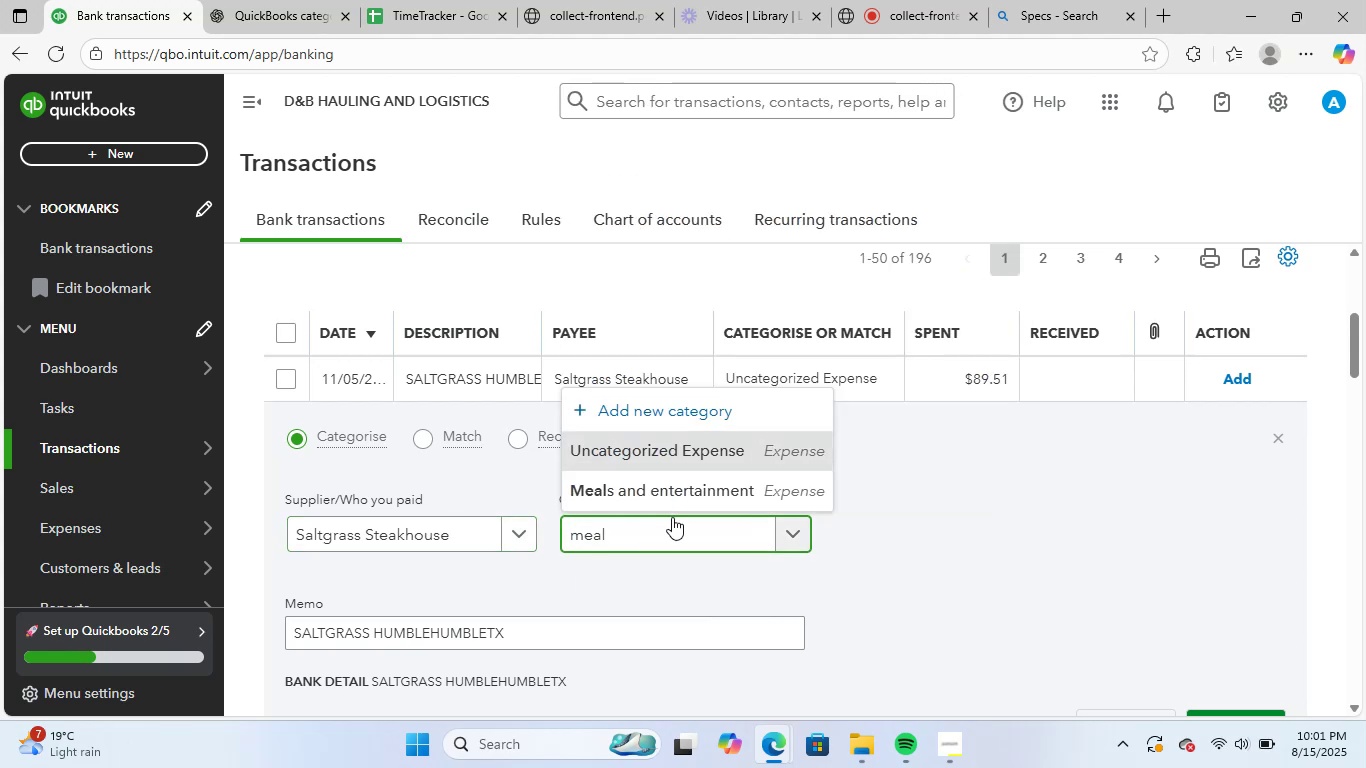 
left_click([720, 488])
 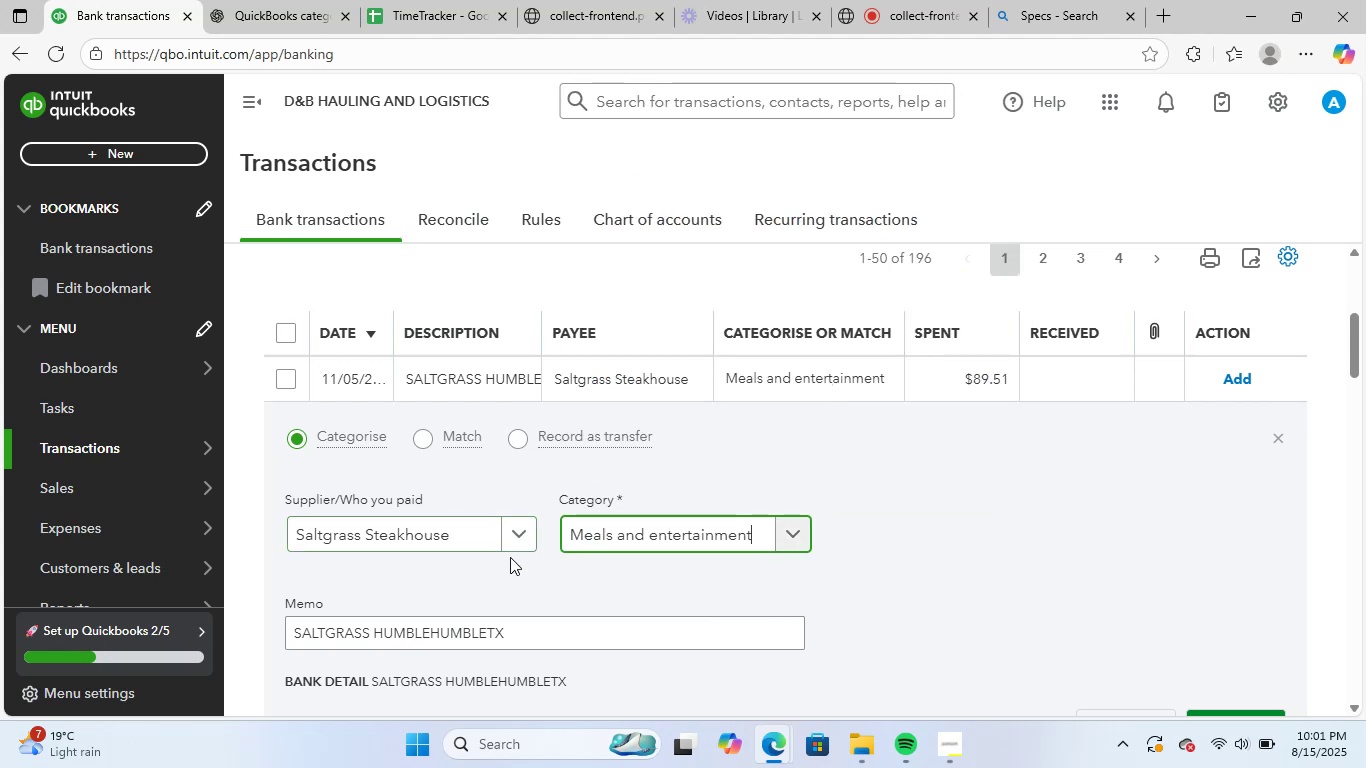 
scroll: coordinate [510, 557], scroll_direction: down, amount: 1.0
 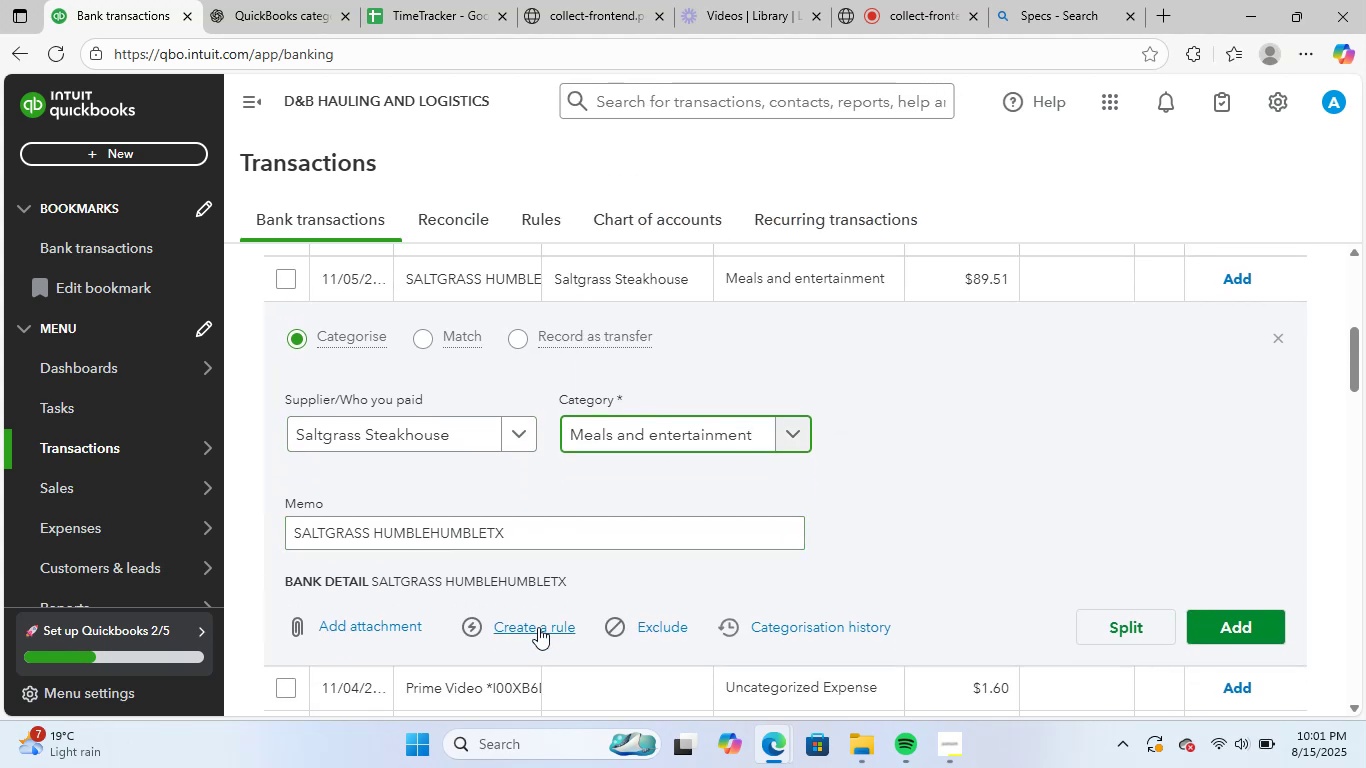 
wait(6.13)
 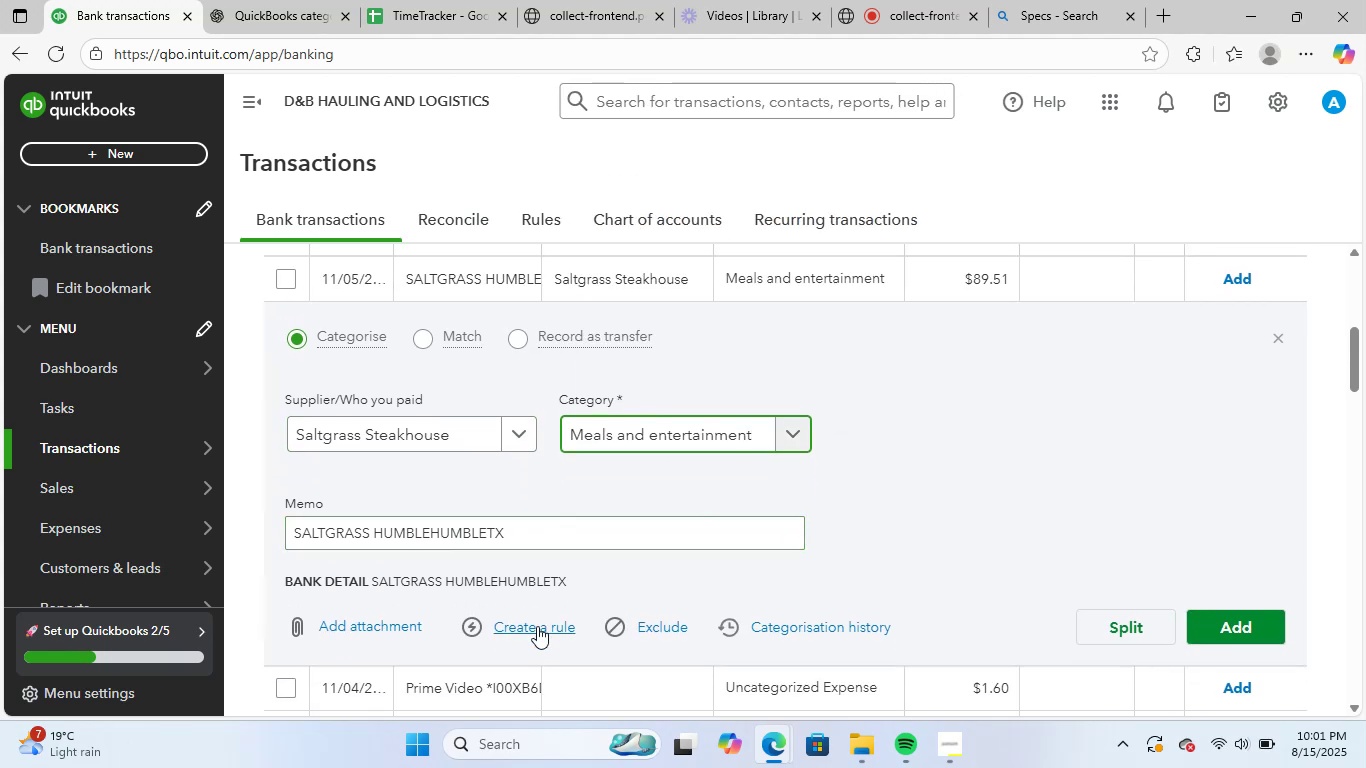 
left_click([1212, 630])
 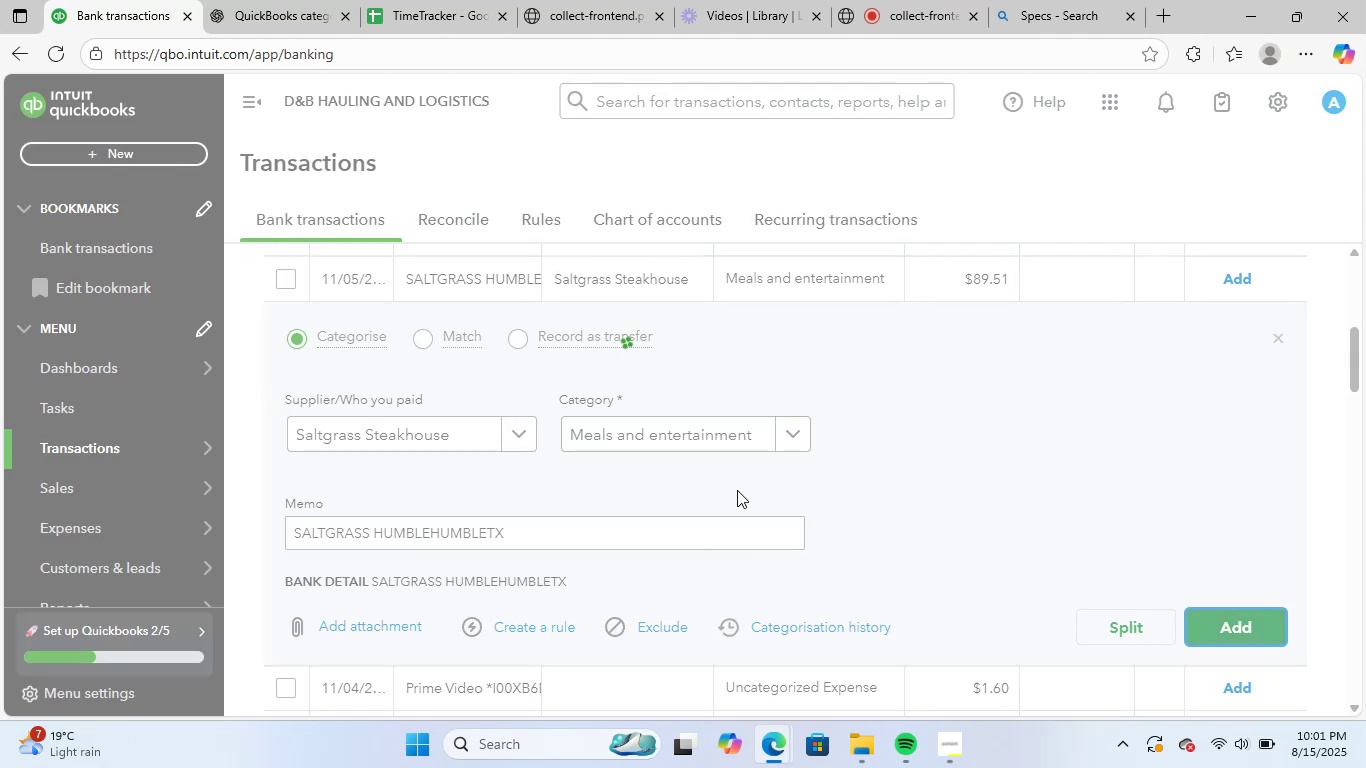 
scroll: coordinate [665, 520], scroll_direction: up, amount: 2.0
 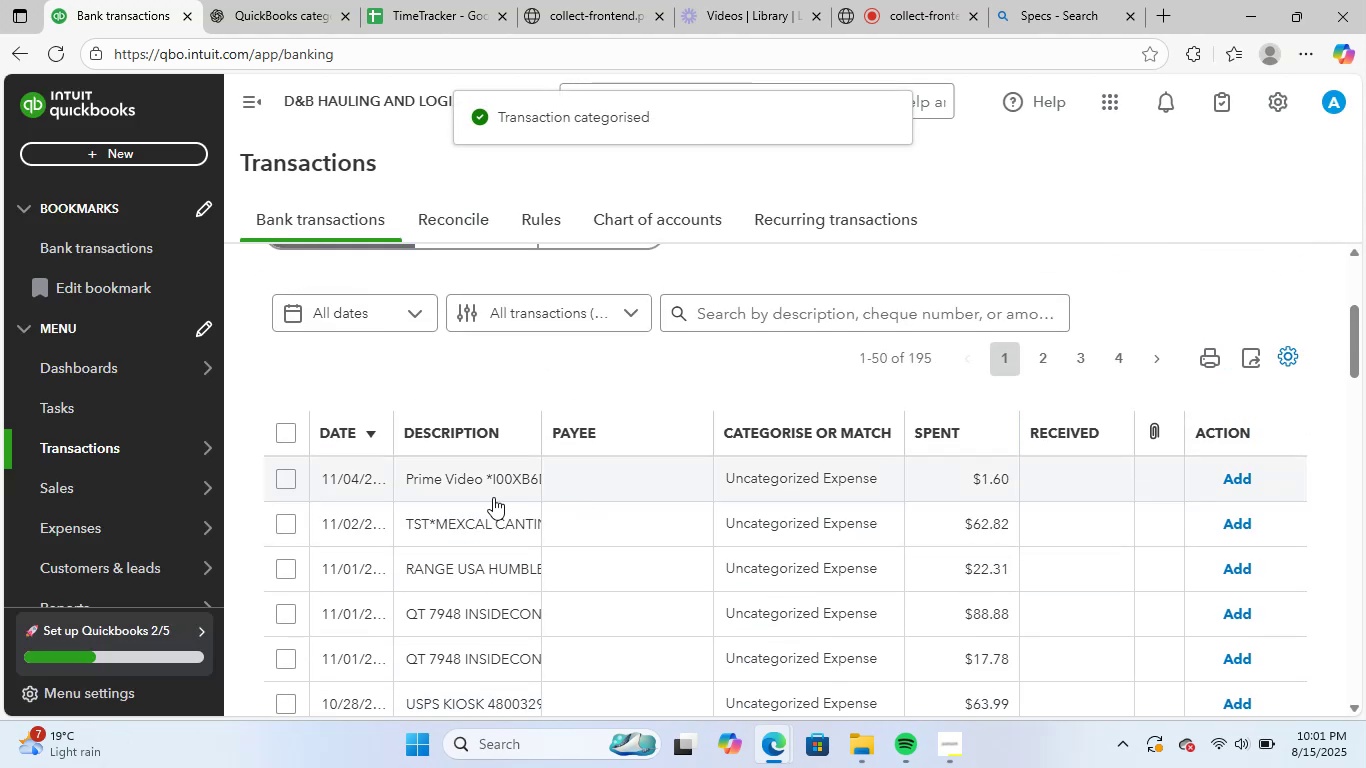 
left_click([483, 473])
 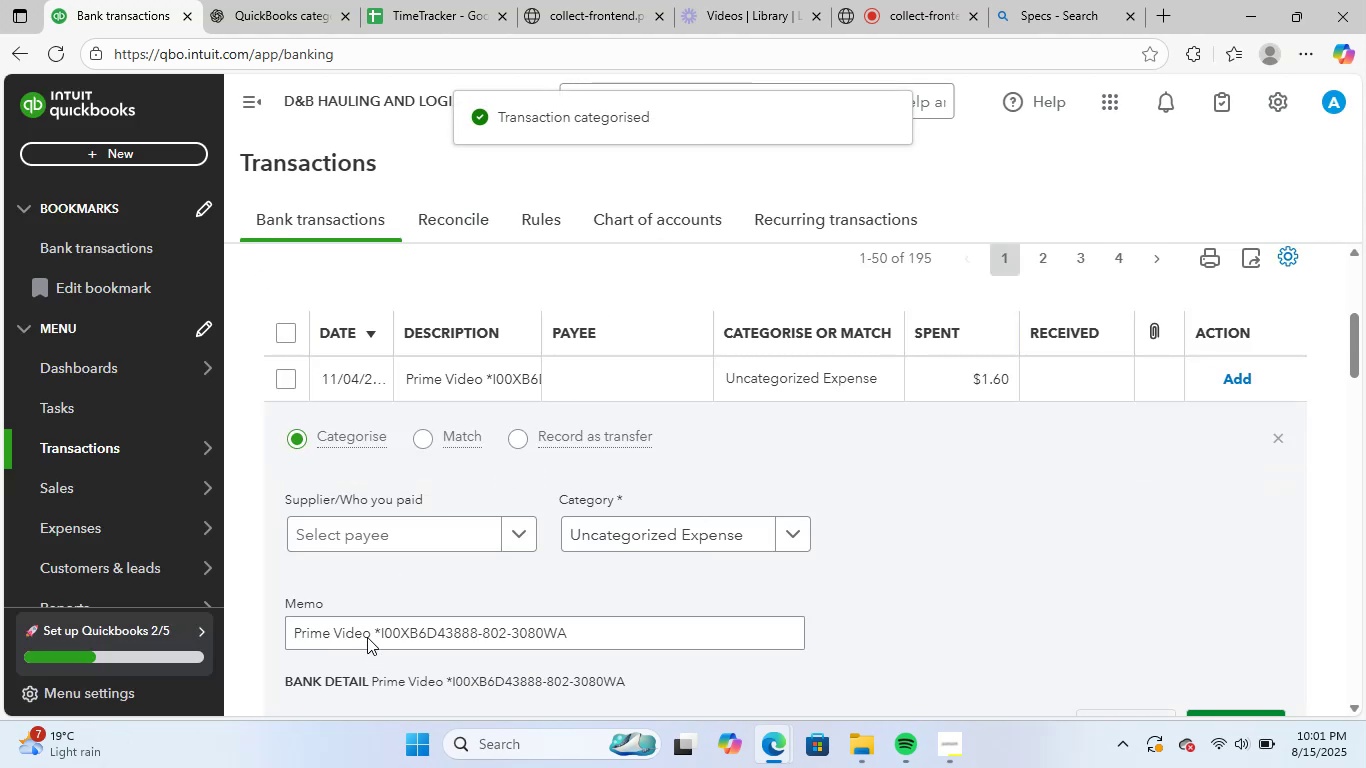 
left_click_drag(start_coordinate=[367, 635], to_coordinate=[265, 632])
 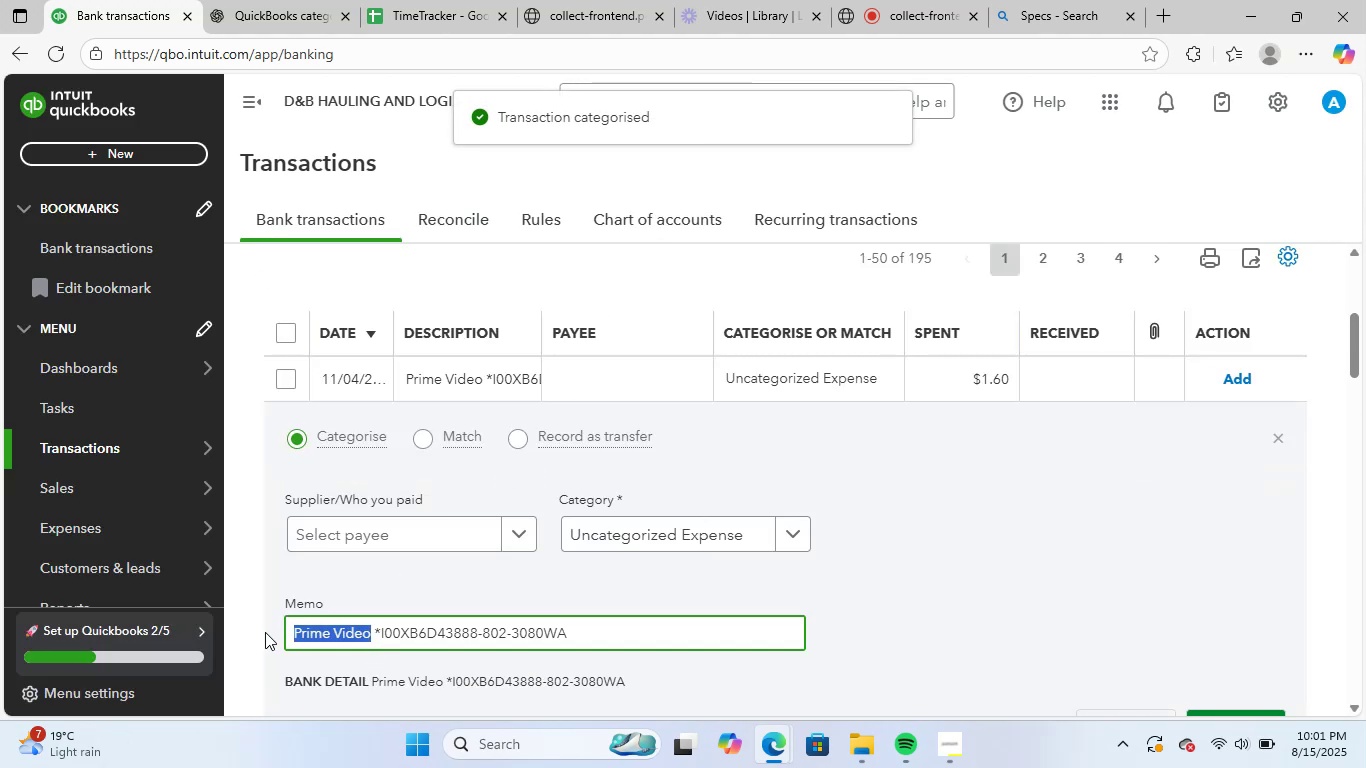 
key(Control+ControlLeft)
 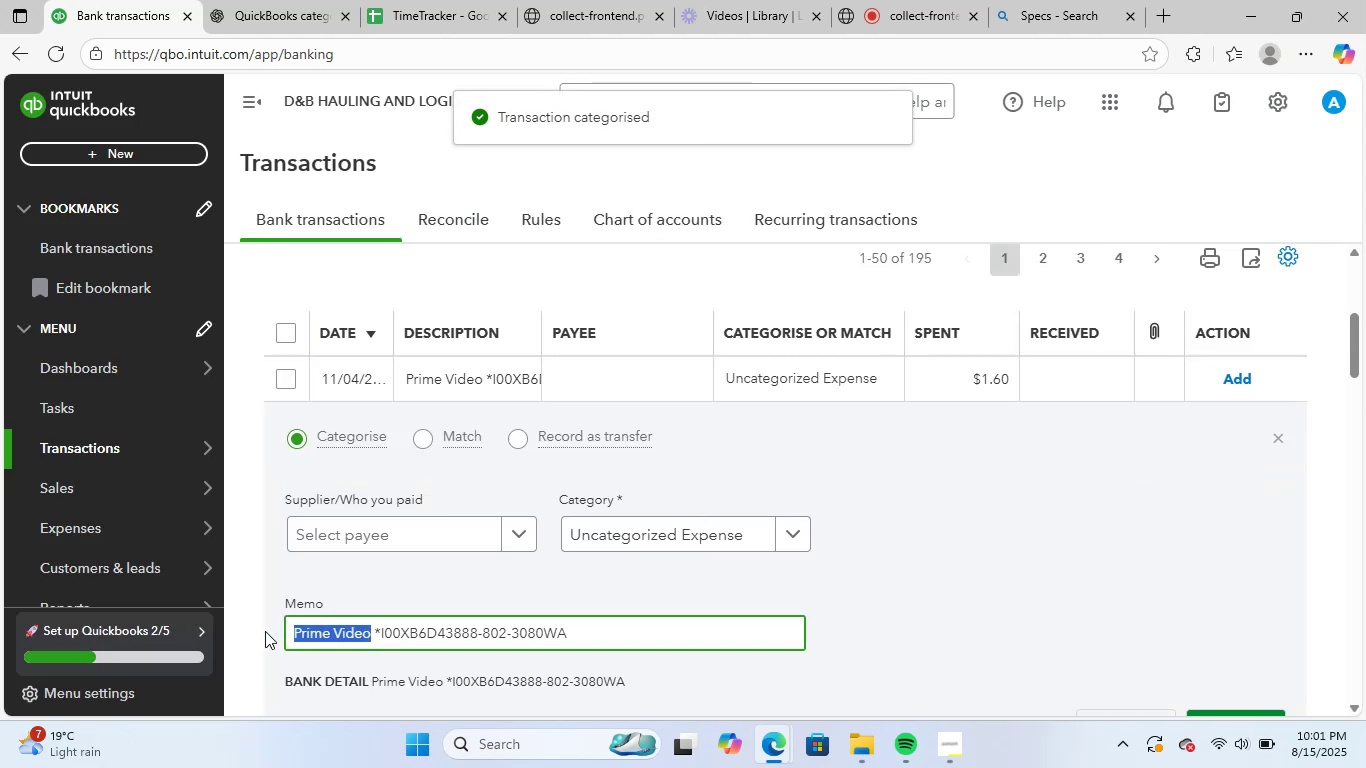 
key(Control+C)
 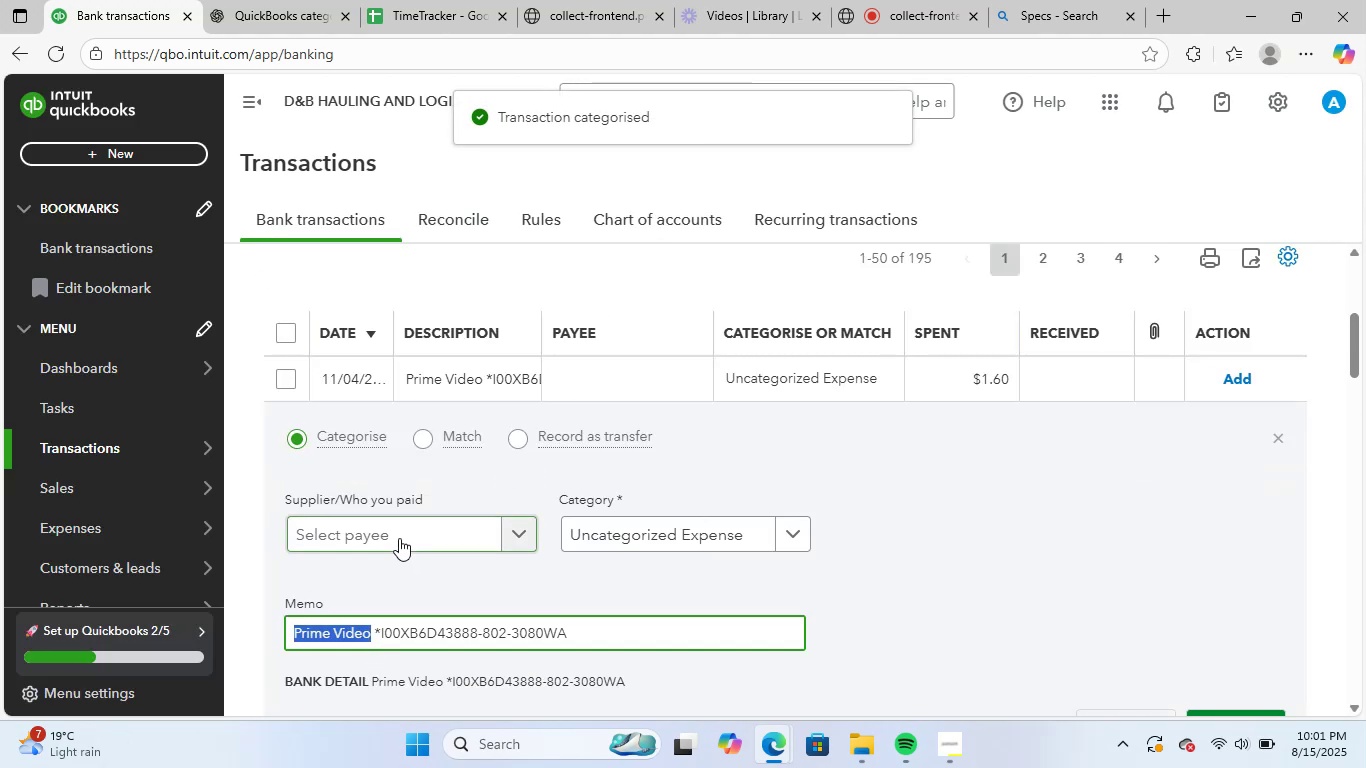 
left_click([399, 538])
 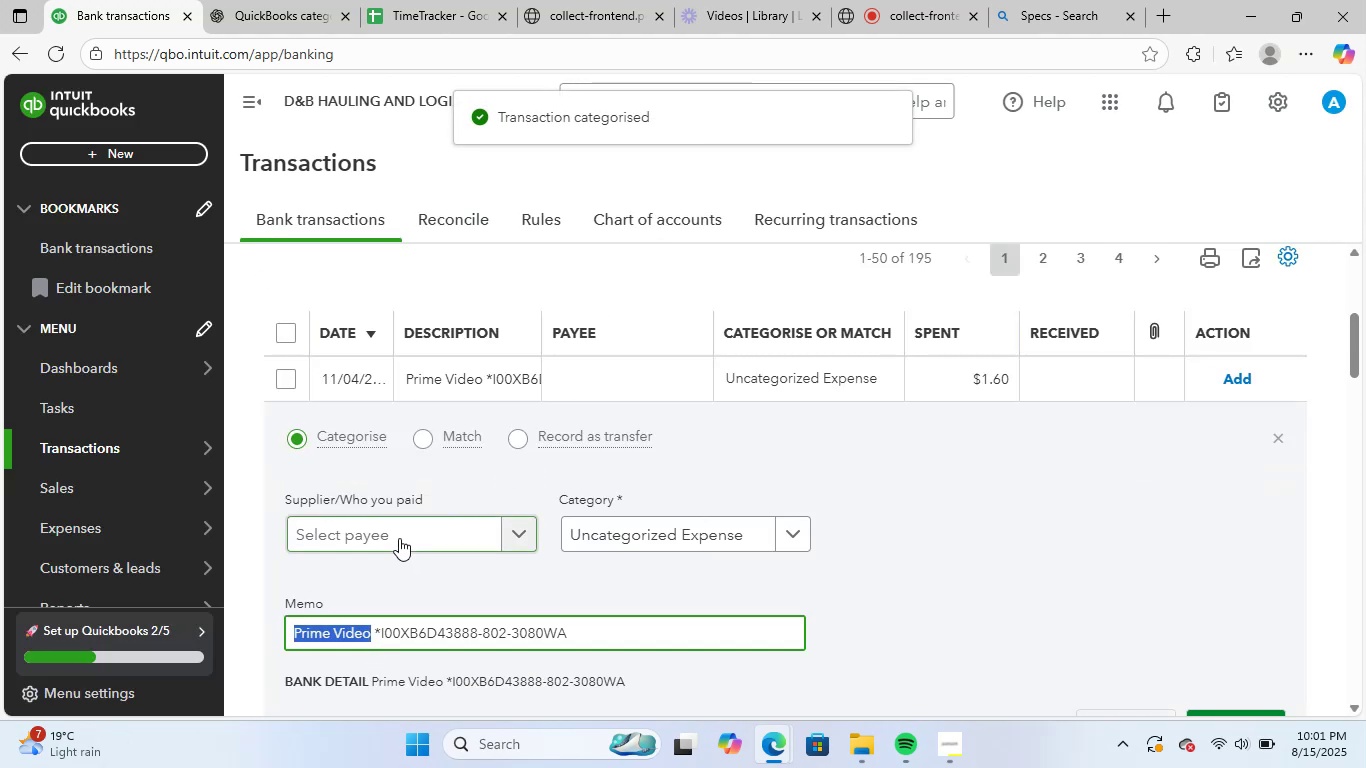 
key(Control+ControlLeft)
 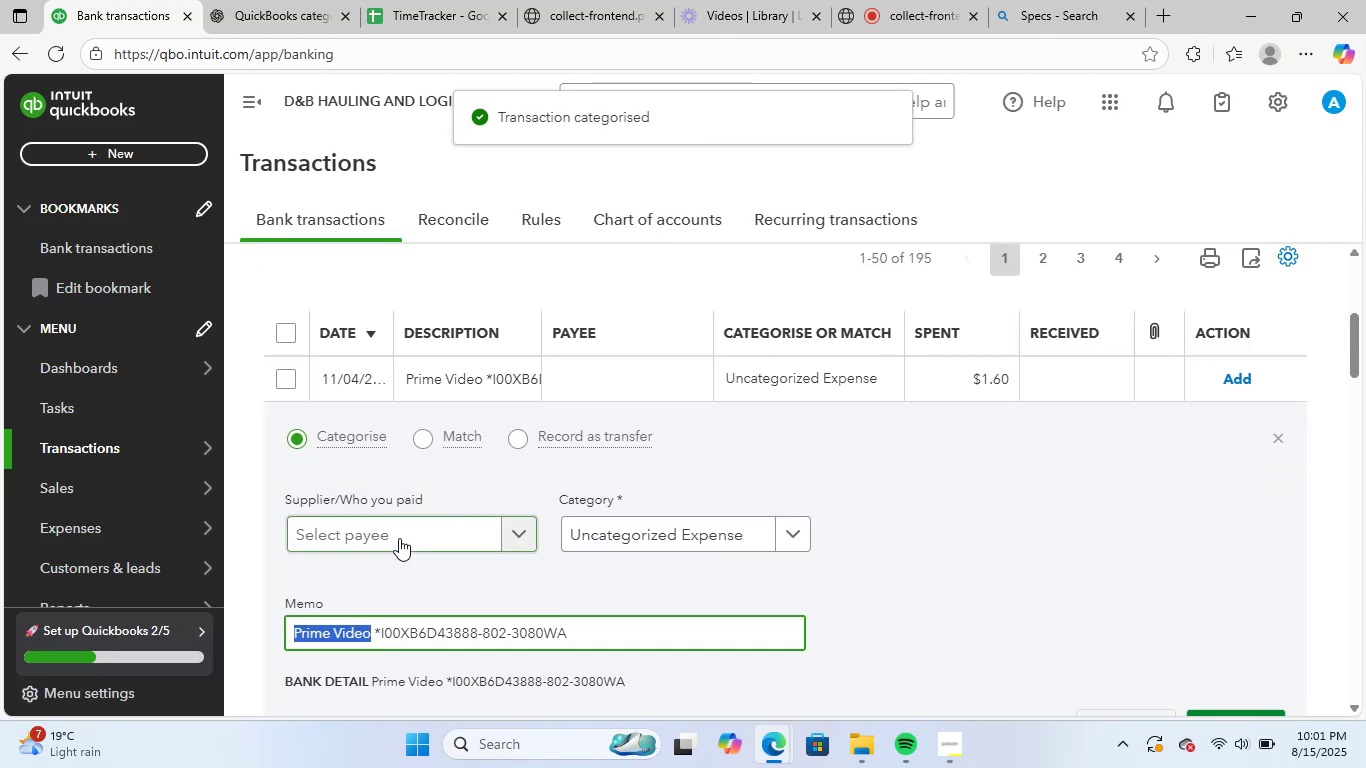 
key(Control+V)
 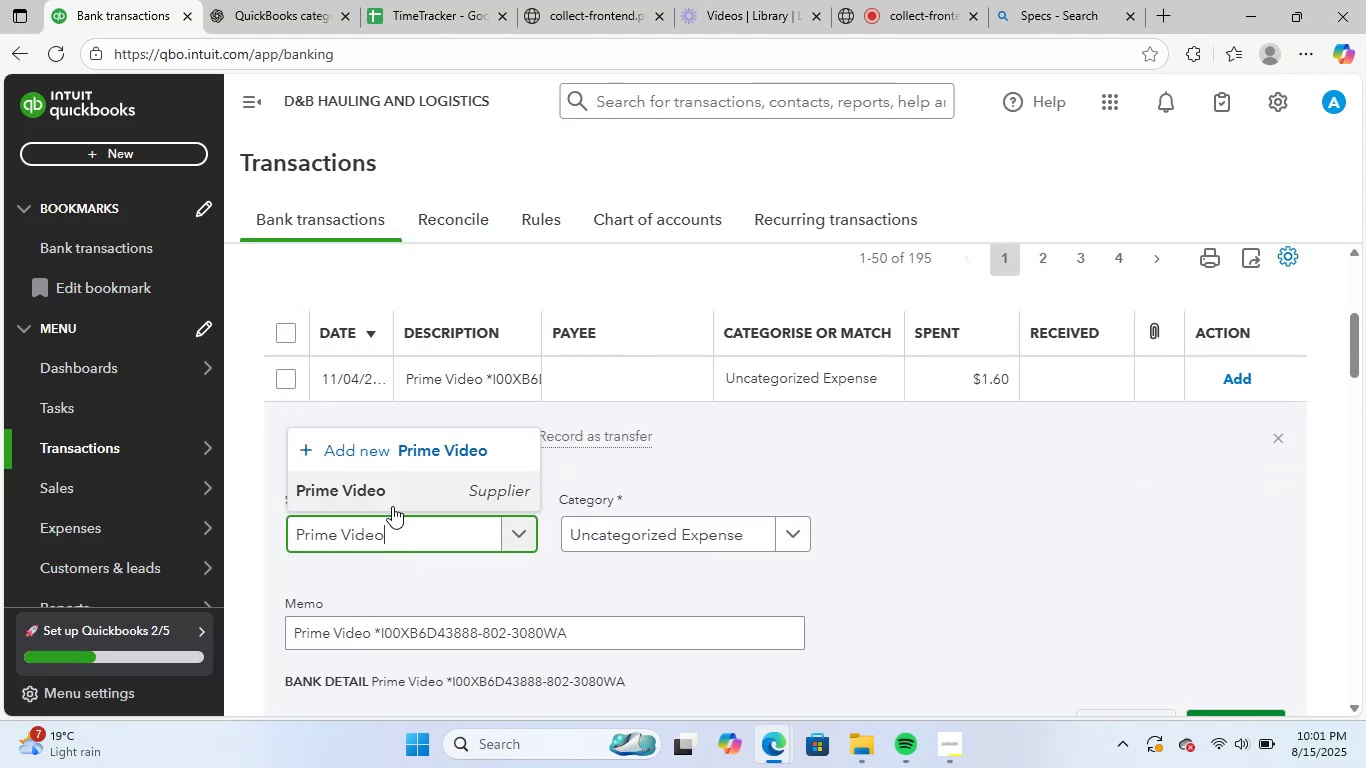 
left_click([414, 491])
 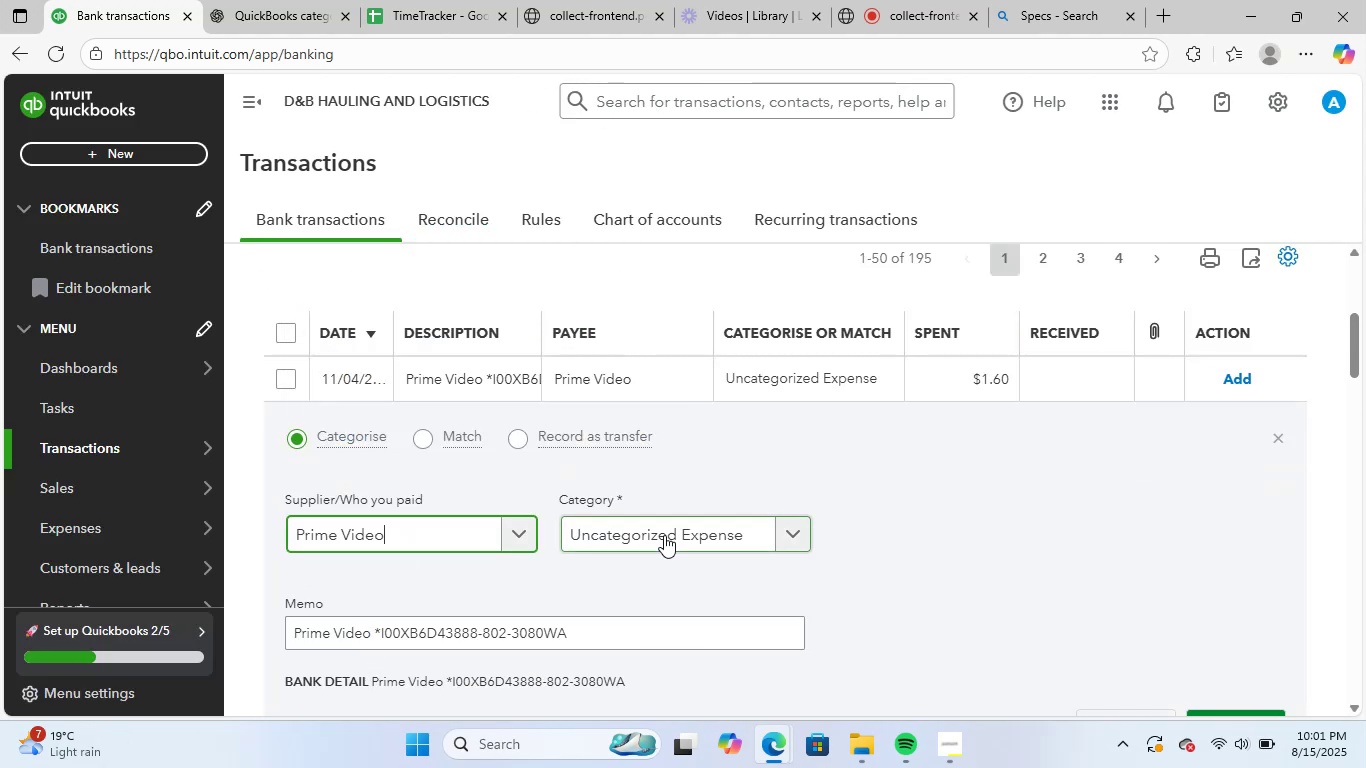 
left_click([667, 533])
 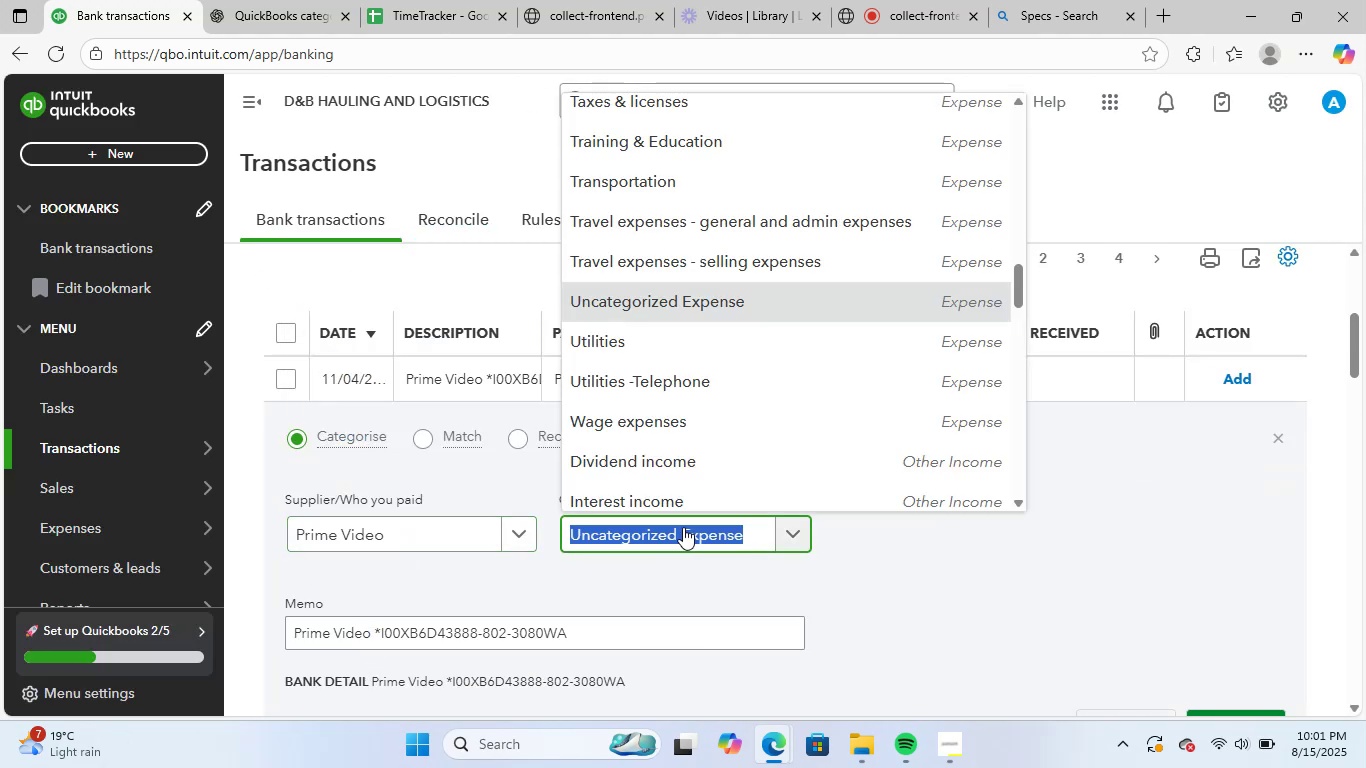 
type(soft)
key(Backspace)
key(Backspace)
key(Backspace)
key(Backspace)
key(Backspace)
type(dues)
 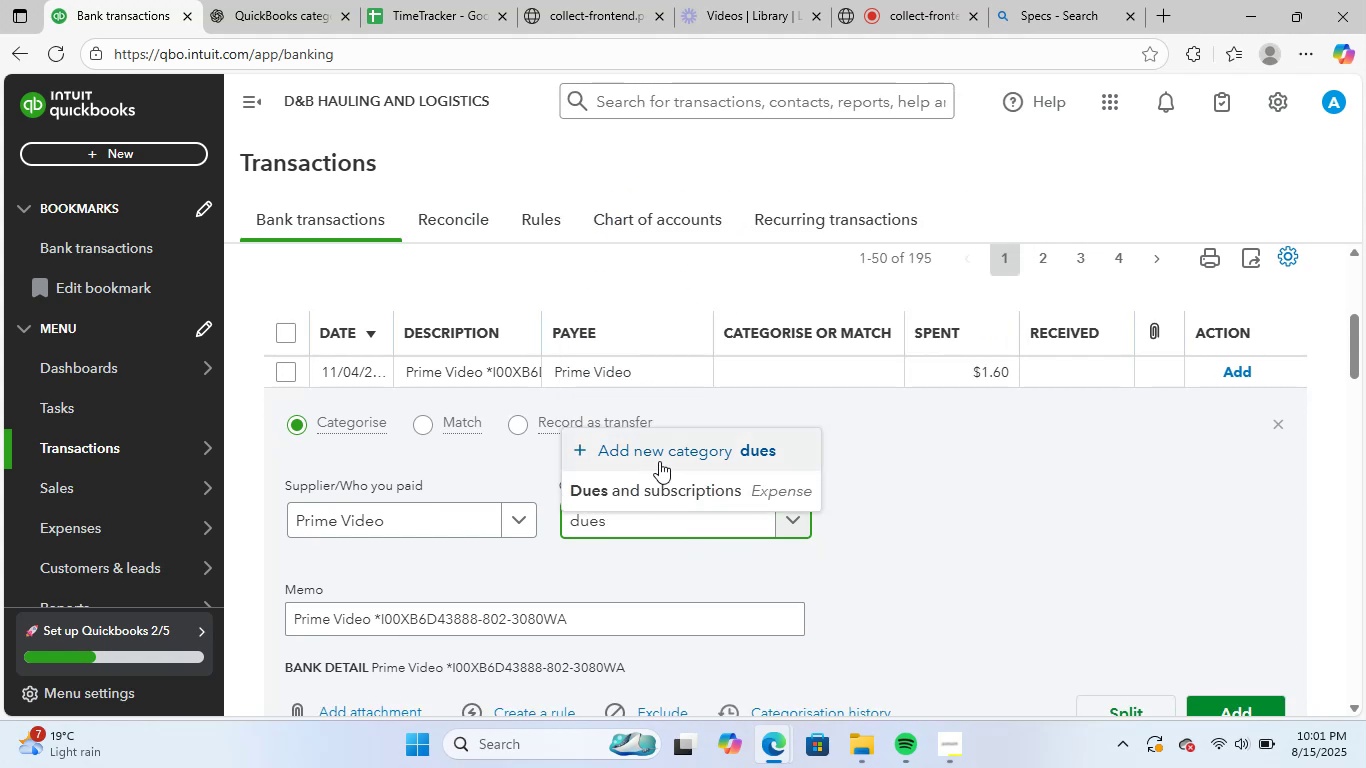 
left_click([666, 488])
 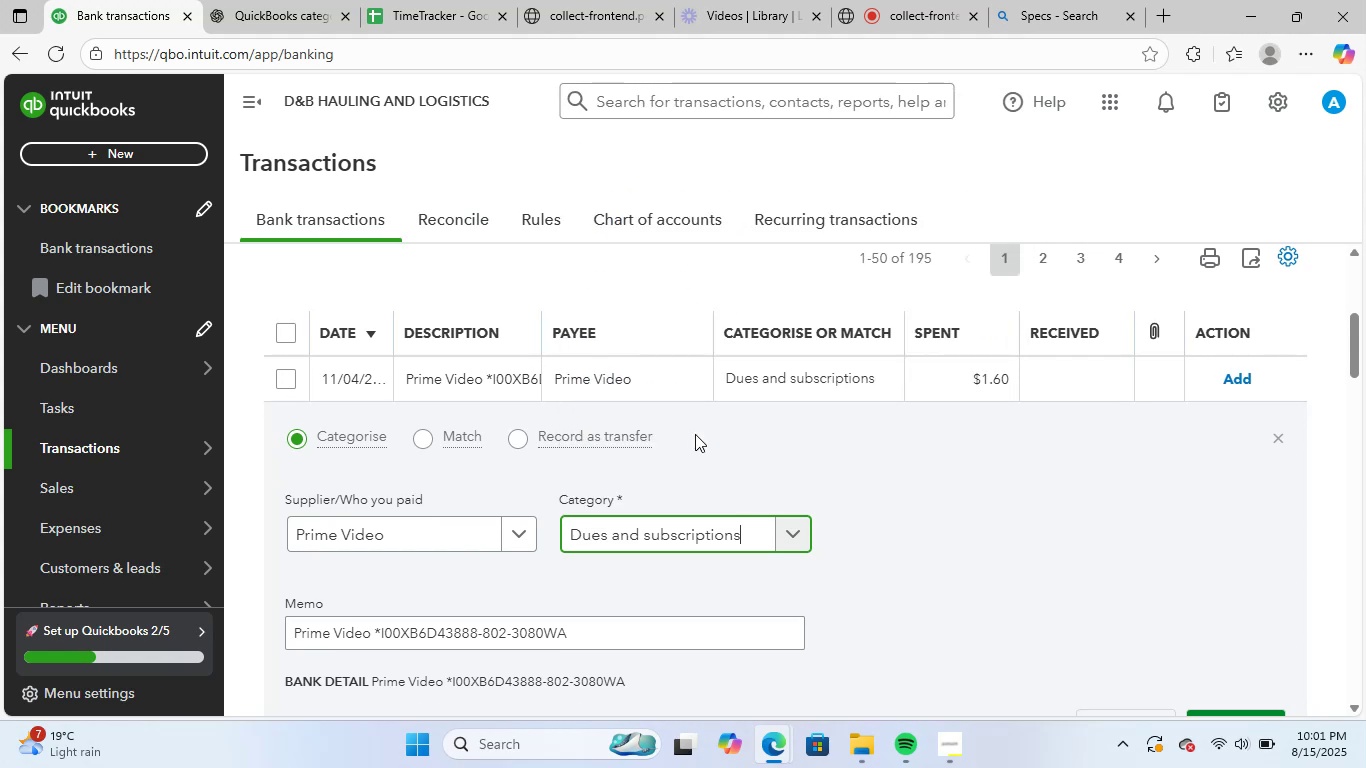 
scroll: coordinate [966, 551], scroll_direction: down, amount: 1.0
 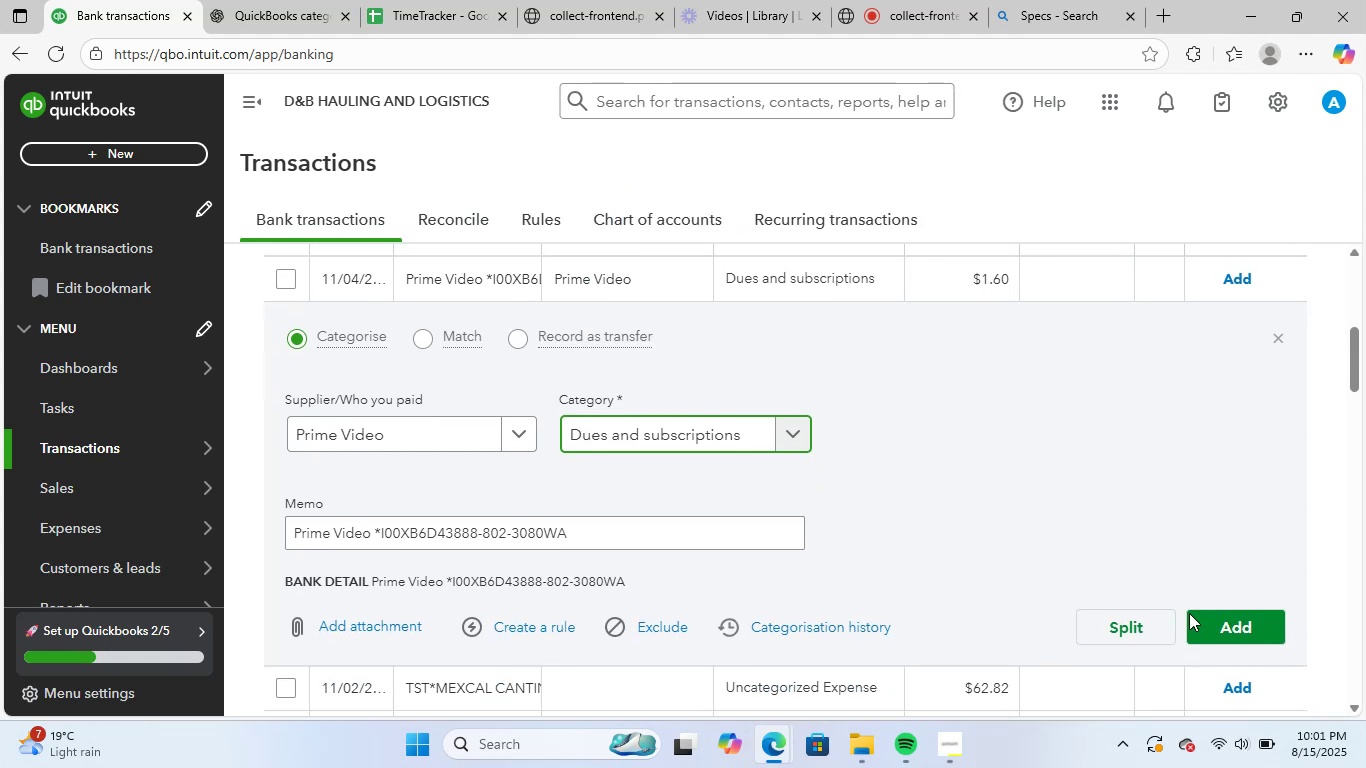 
left_click([1228, 623])
 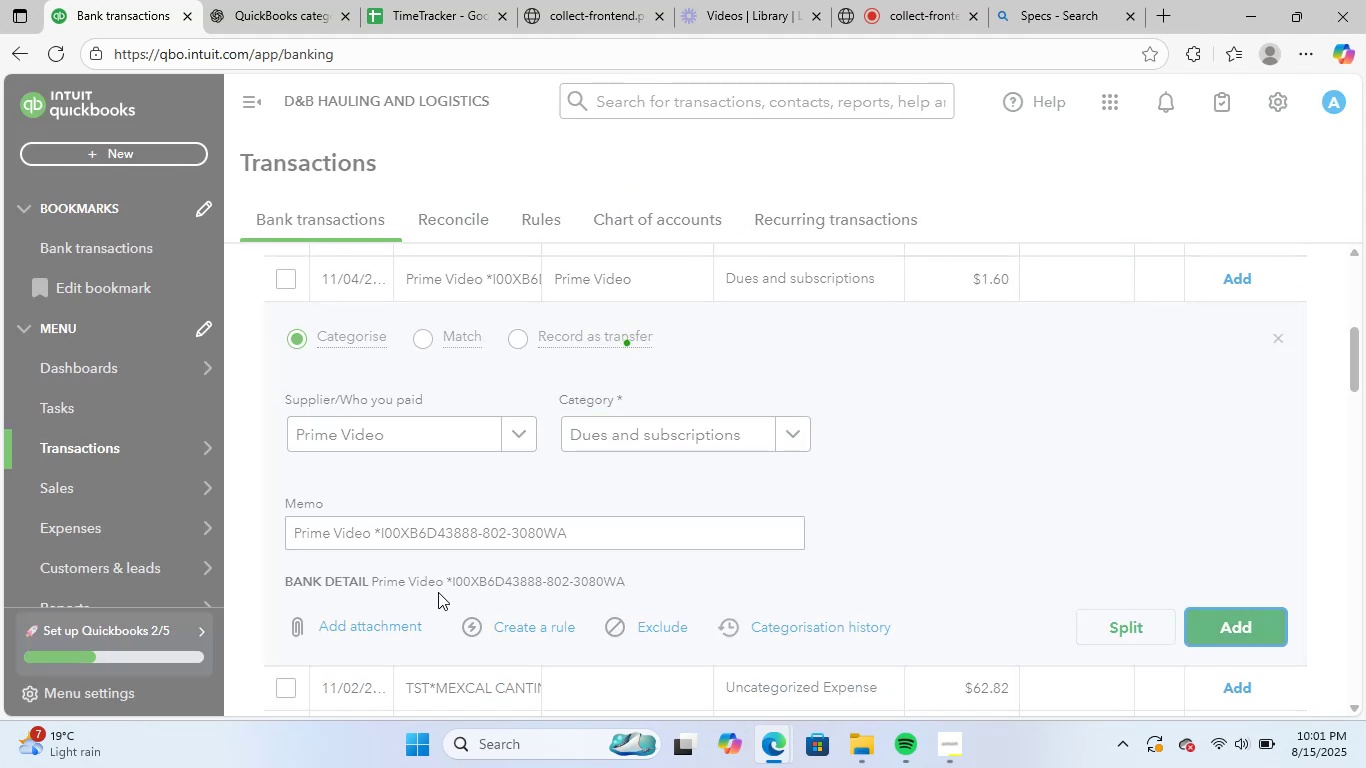 
scroll: coordinate [439, 566], scroll_direction: up, amount: 2.0
 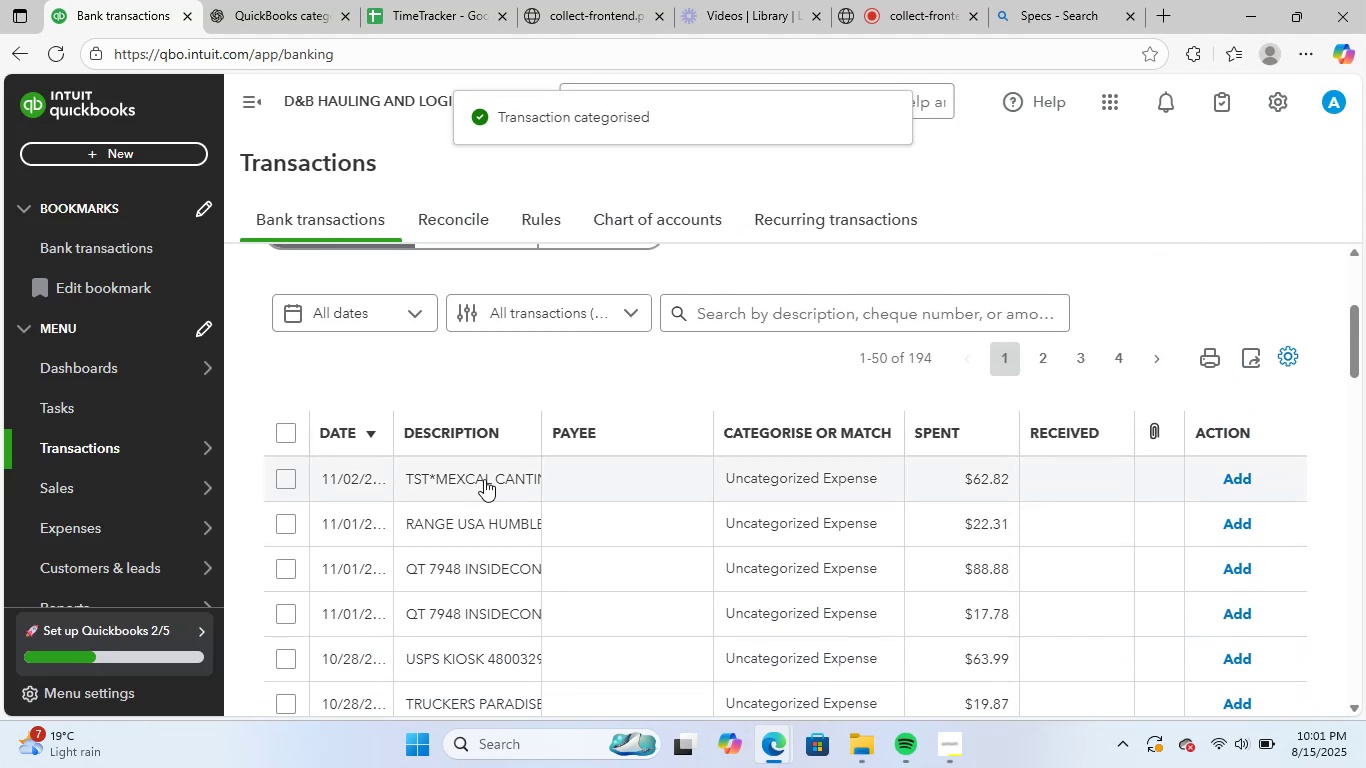 
left_click([490, 475])
 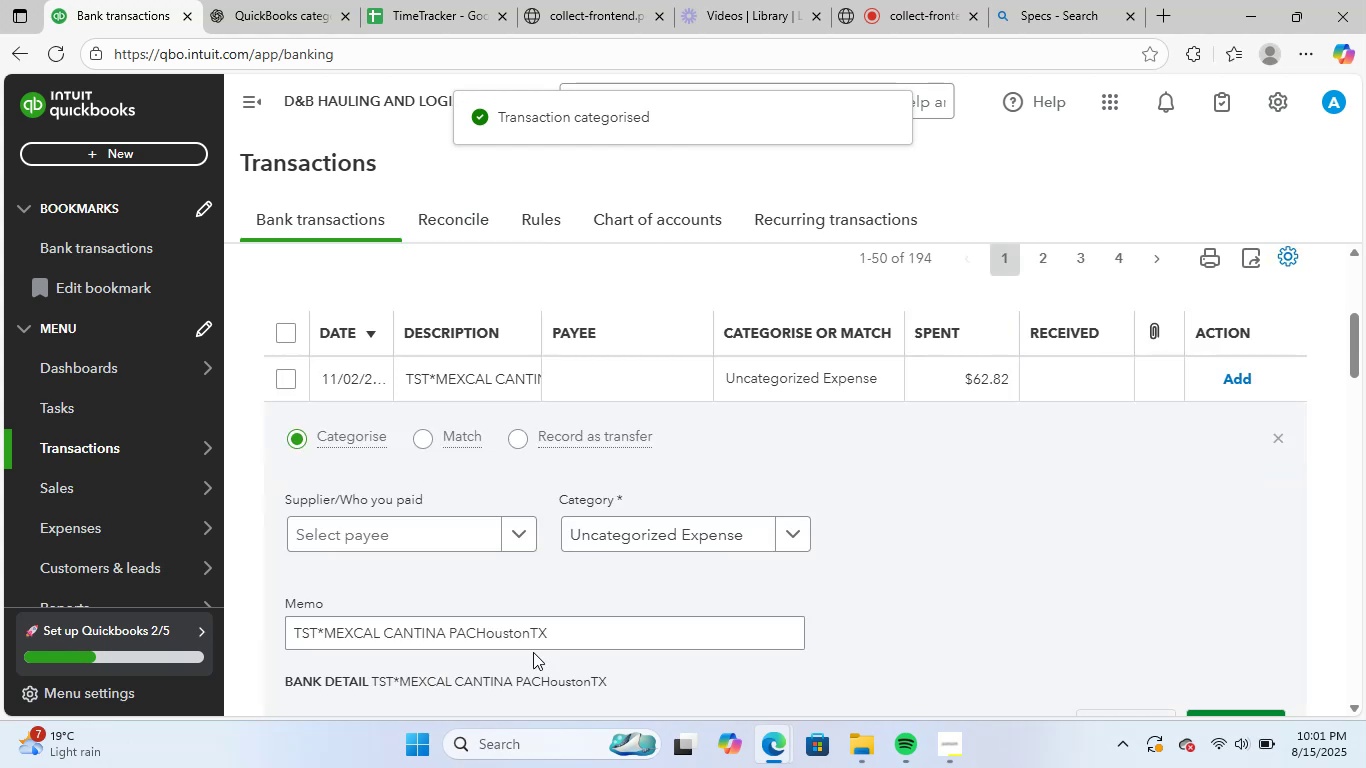 
left_click_drag(start_coordinate=[575, 635], to_coordinate=[177, 631])
 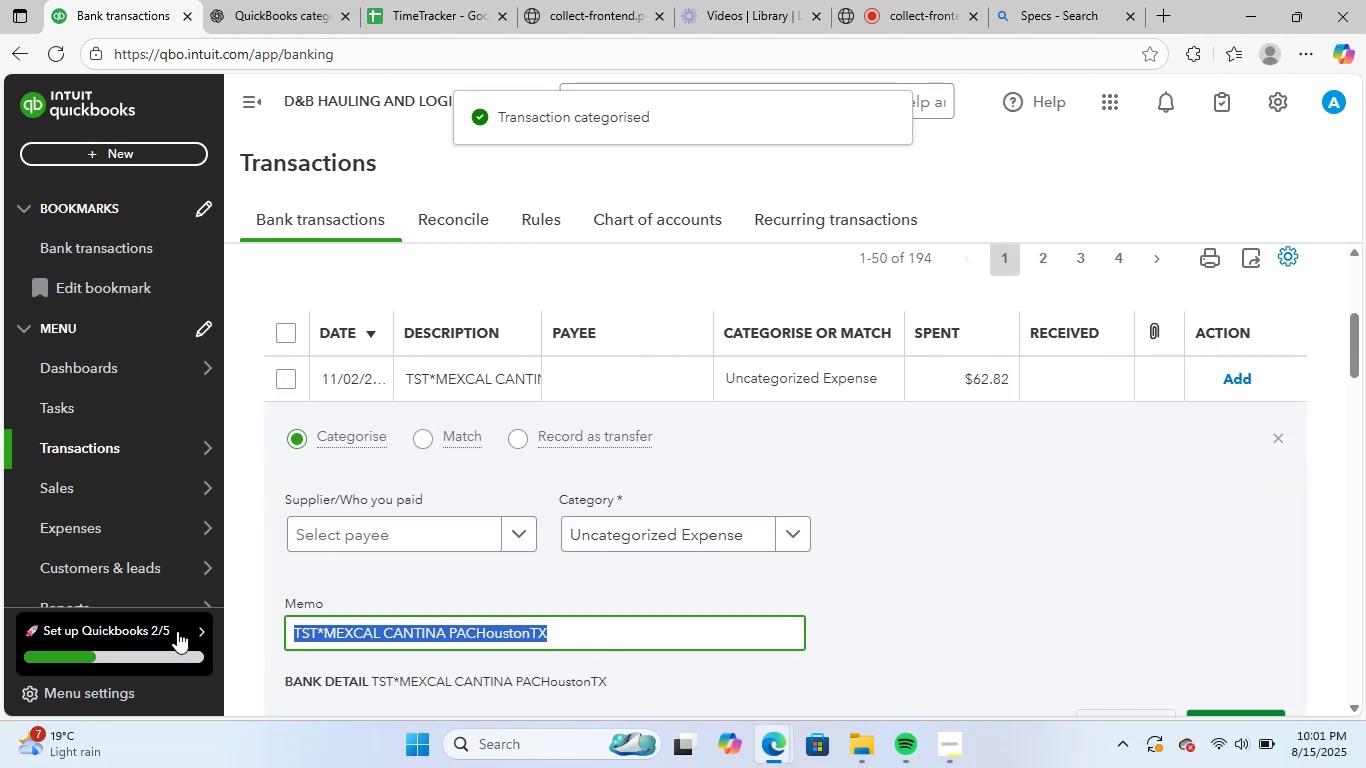 
key(Control+ControlLeft)
 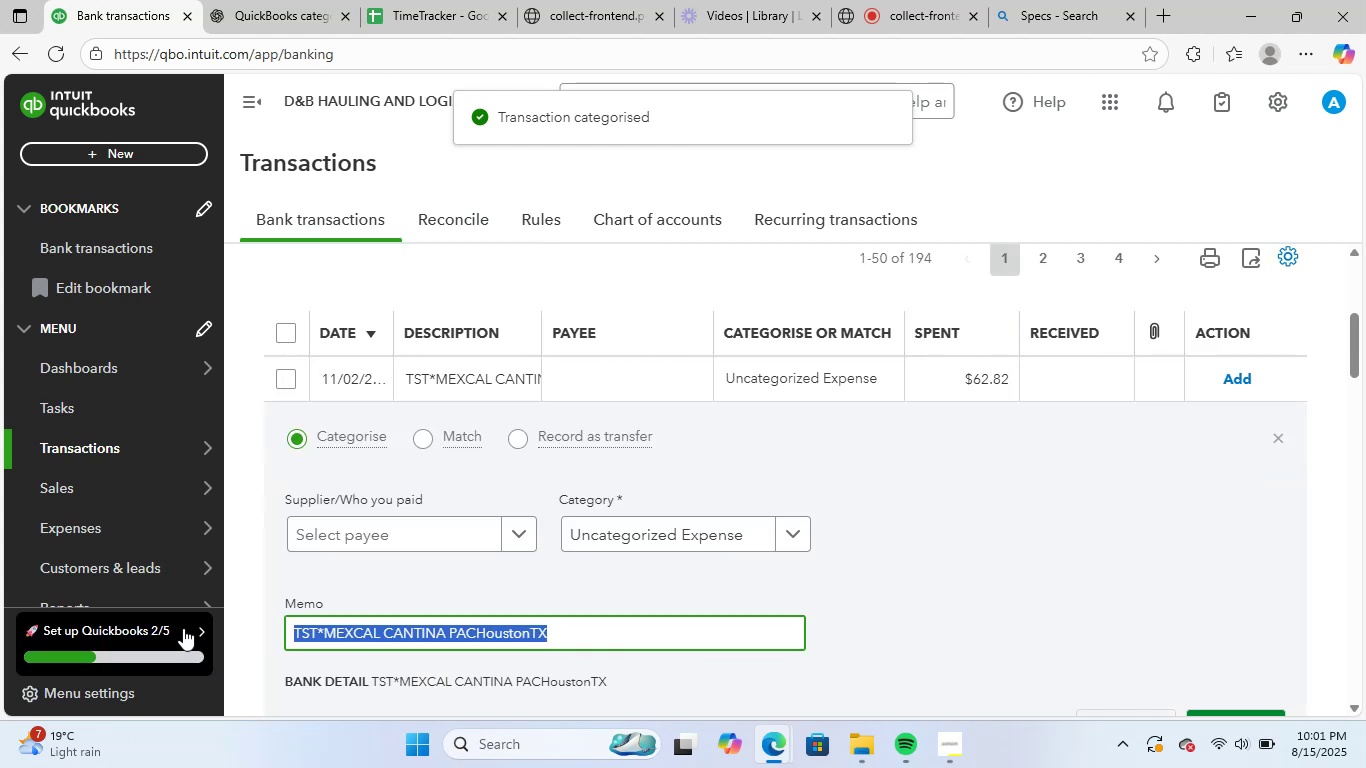 
key(Control+C)
 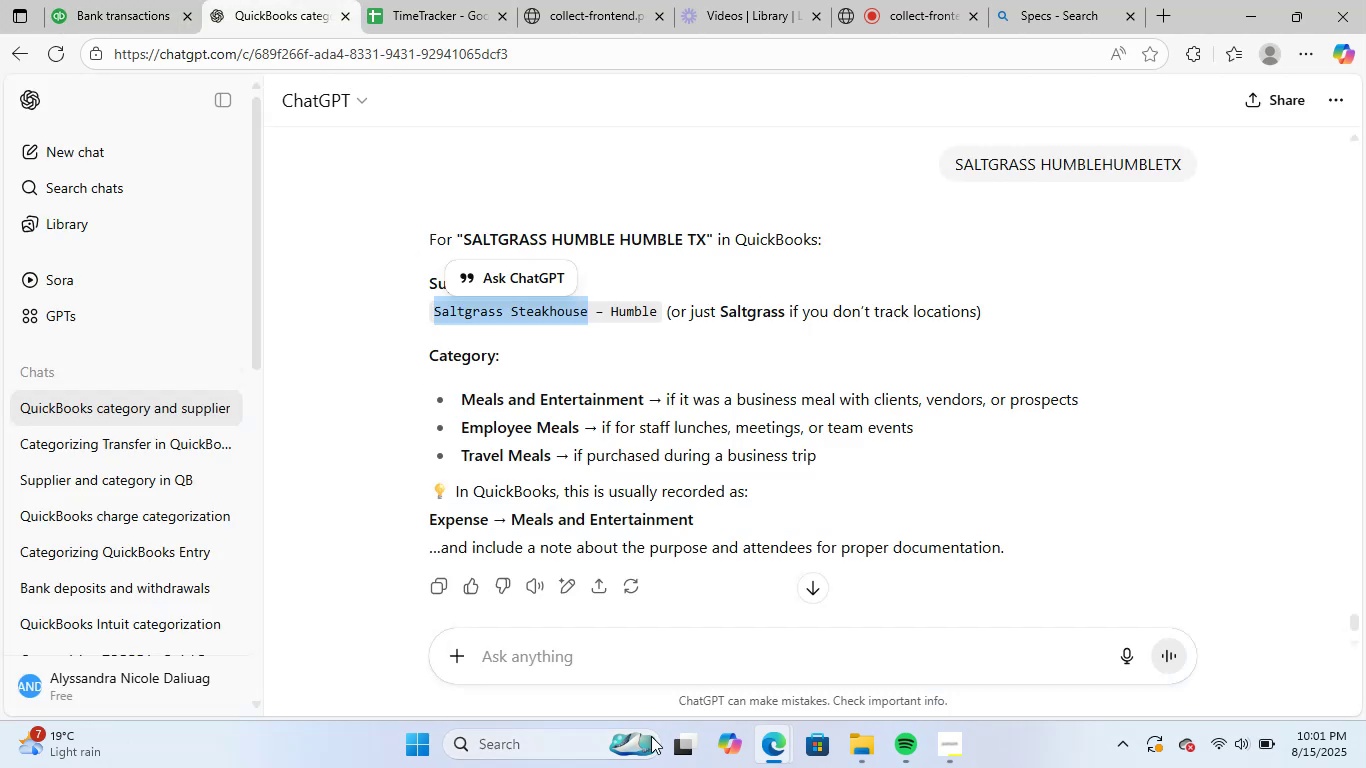 
left_click([694, 663])
 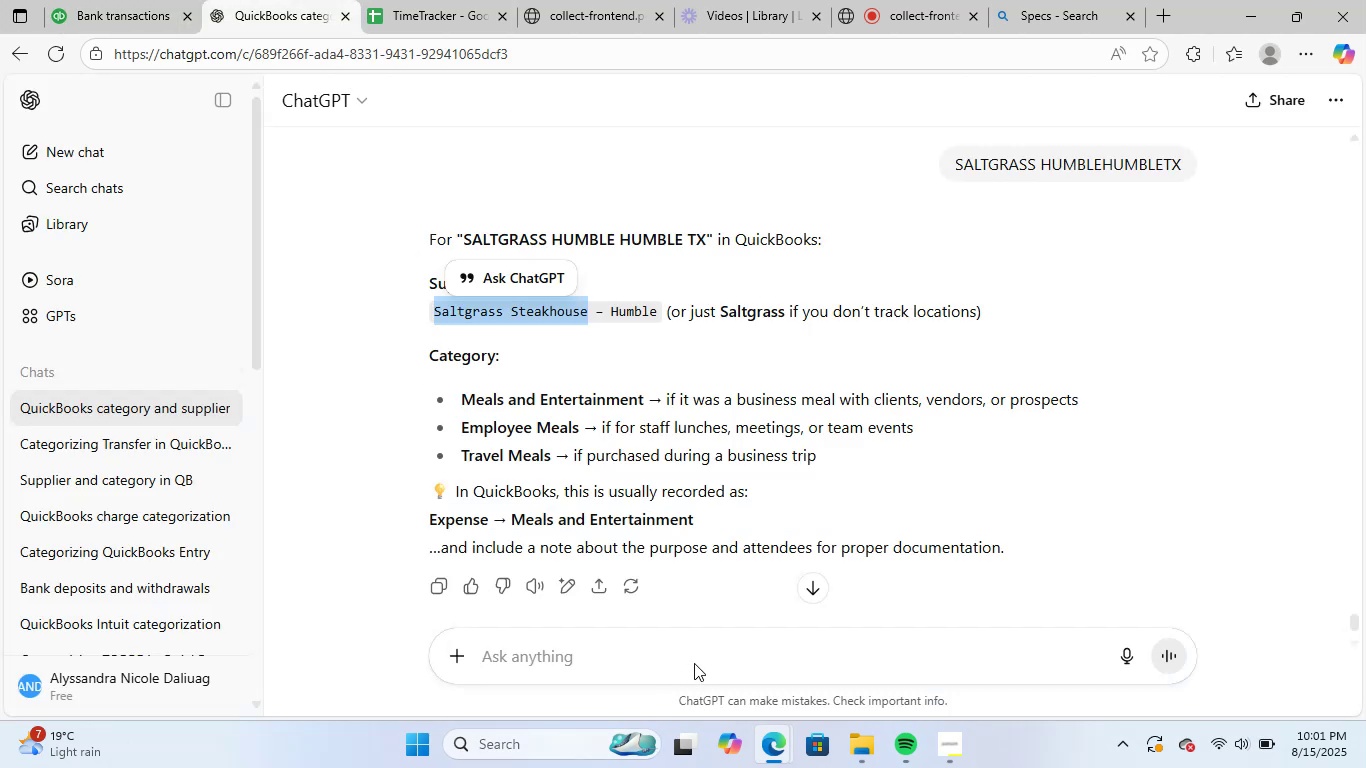 
key(Control+V)
 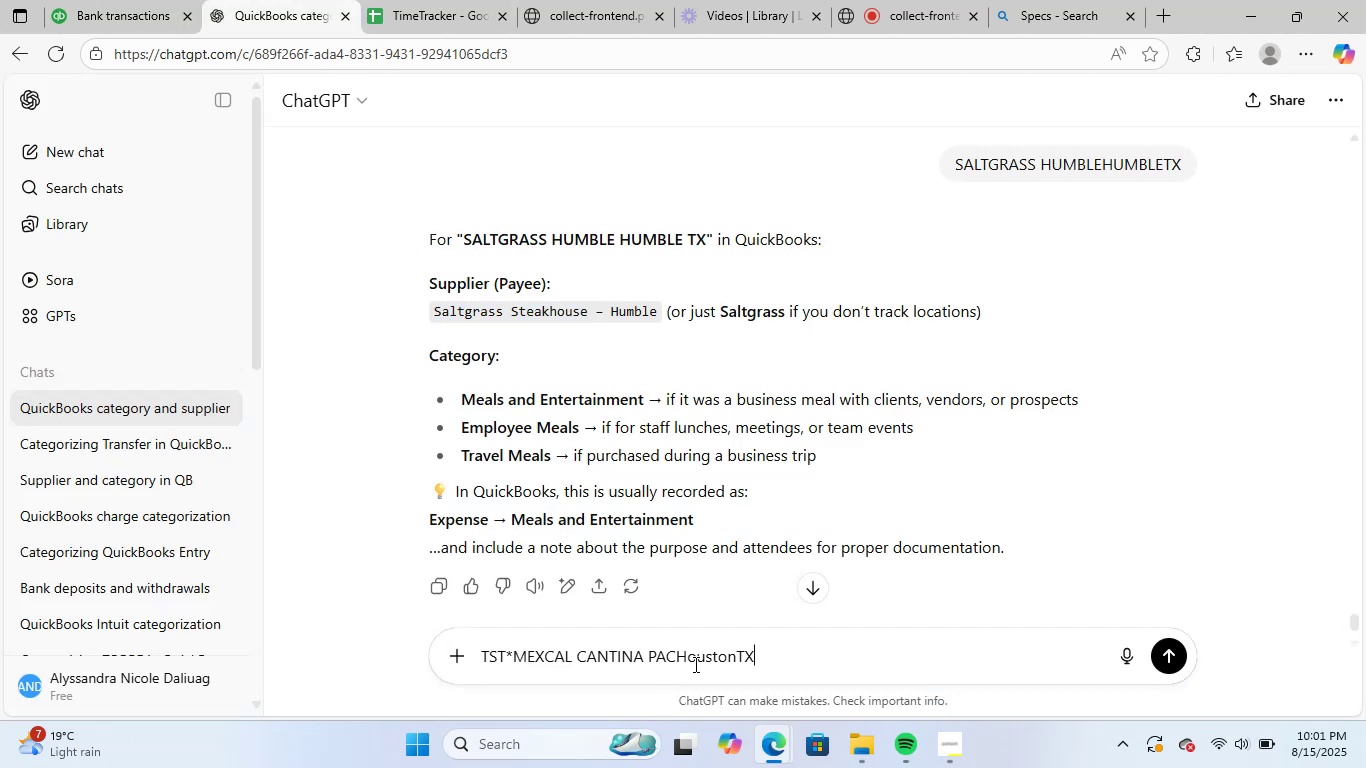 
key(NumpadEnter)
 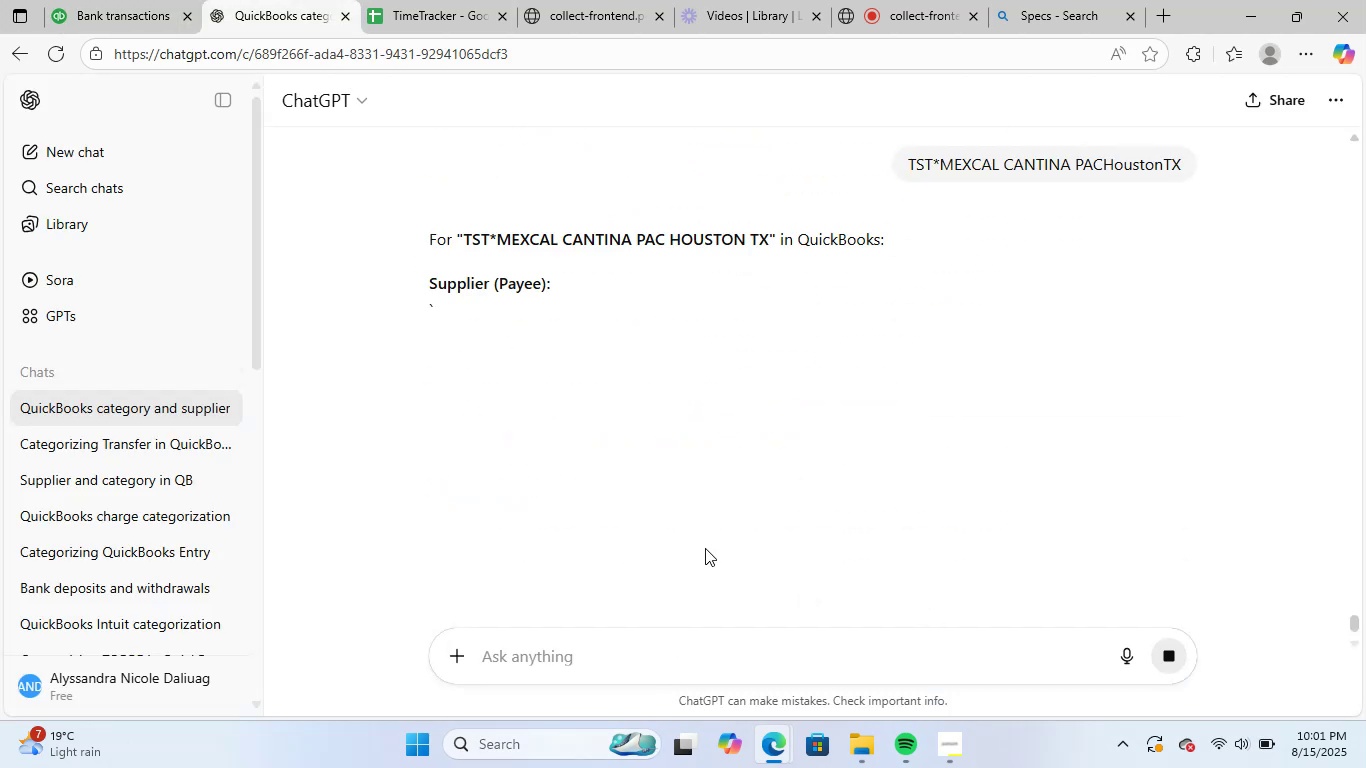 
wait(7.66)
 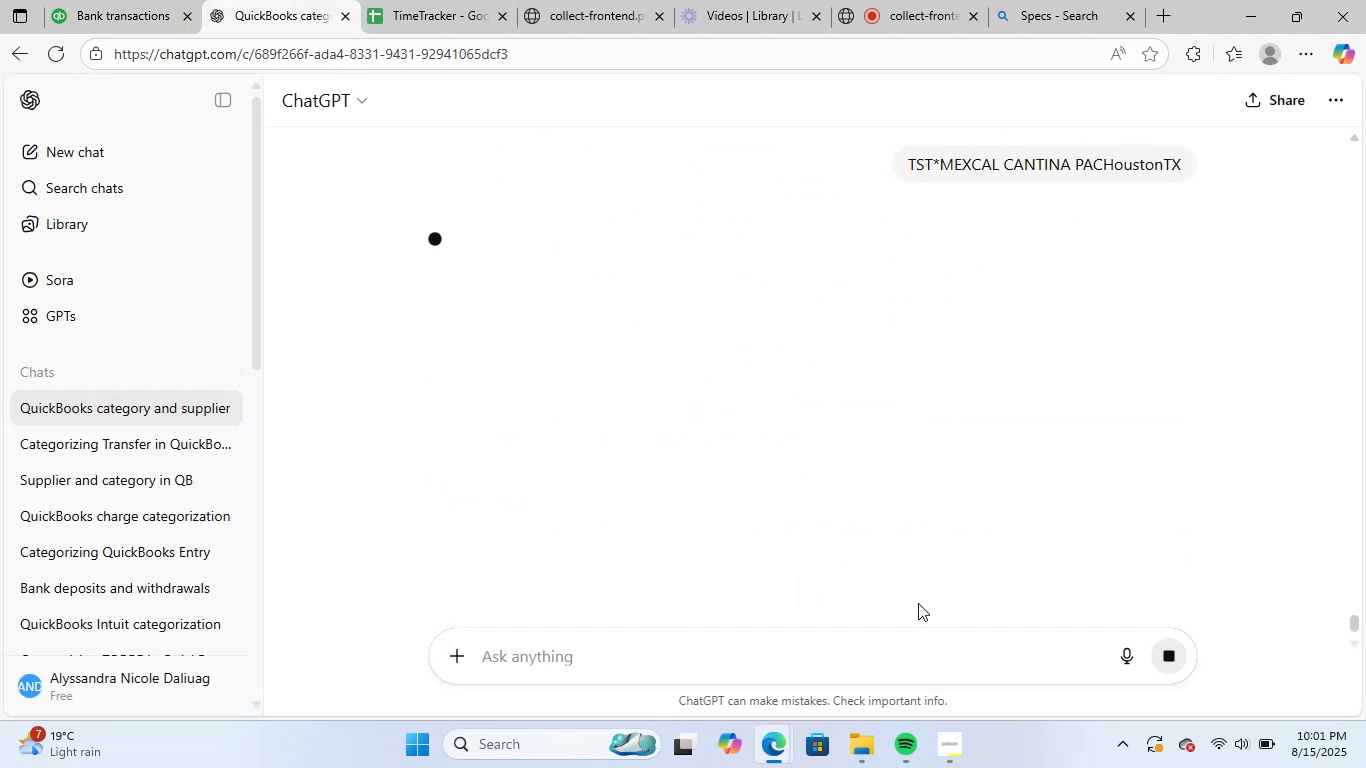 
left_click_drag(start_coordinate=[434, 314], to_coordinate=[560, 324])
 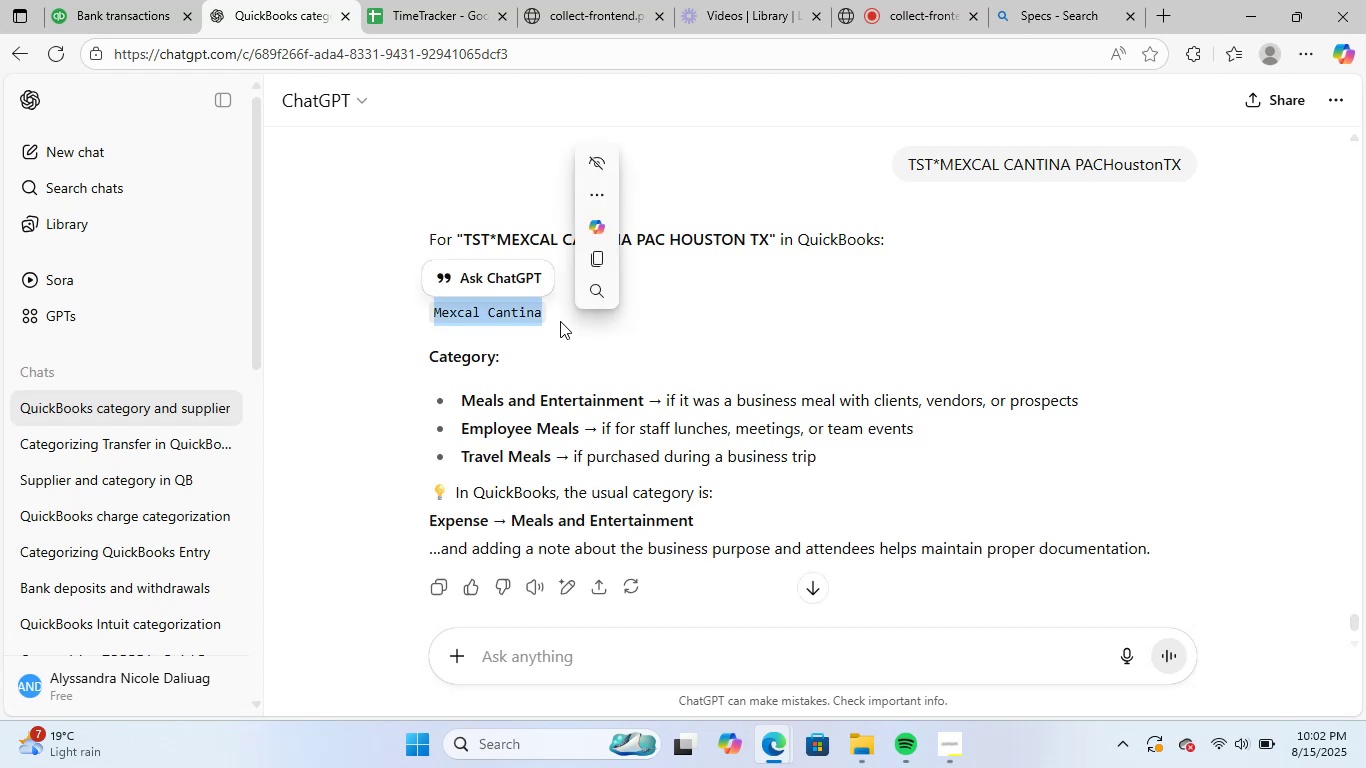 
key(Control+C)
 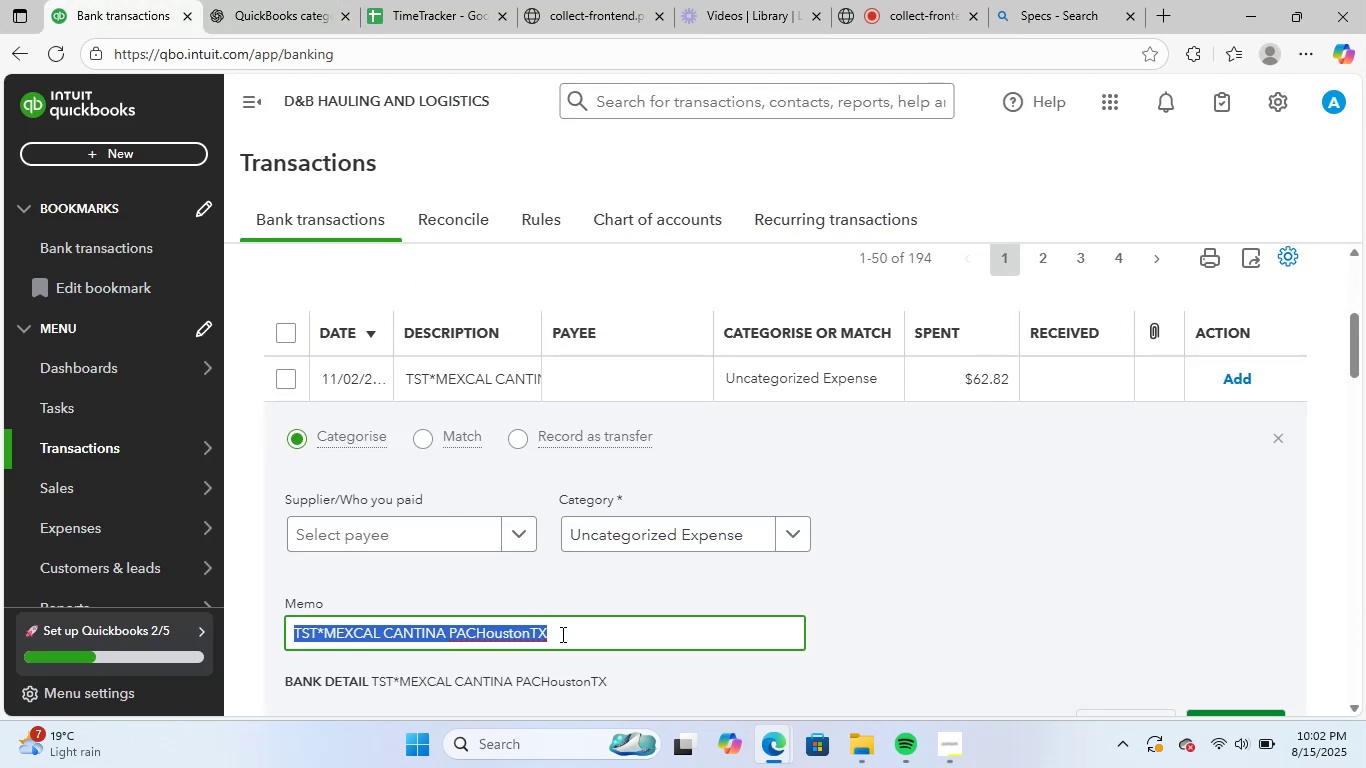 
left_click([450, 537])
 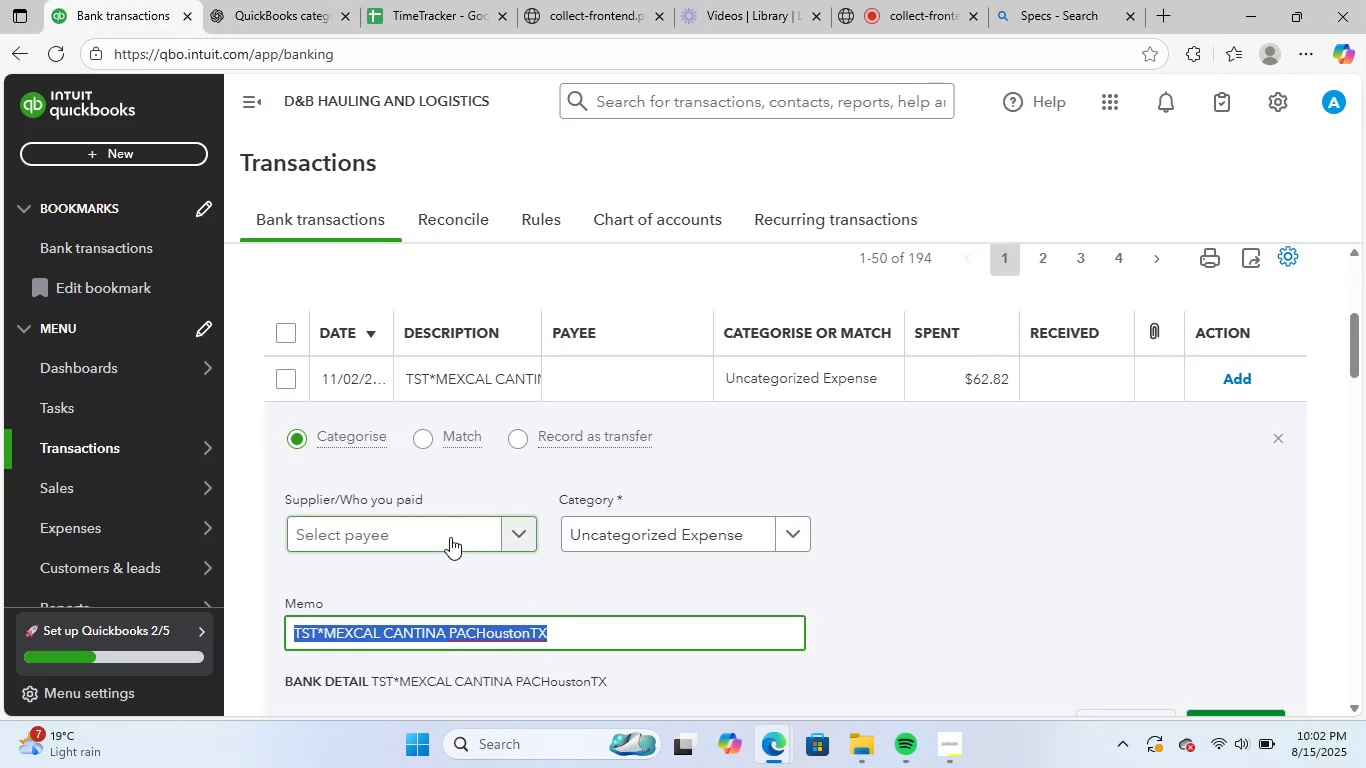 
key(Control+V)
 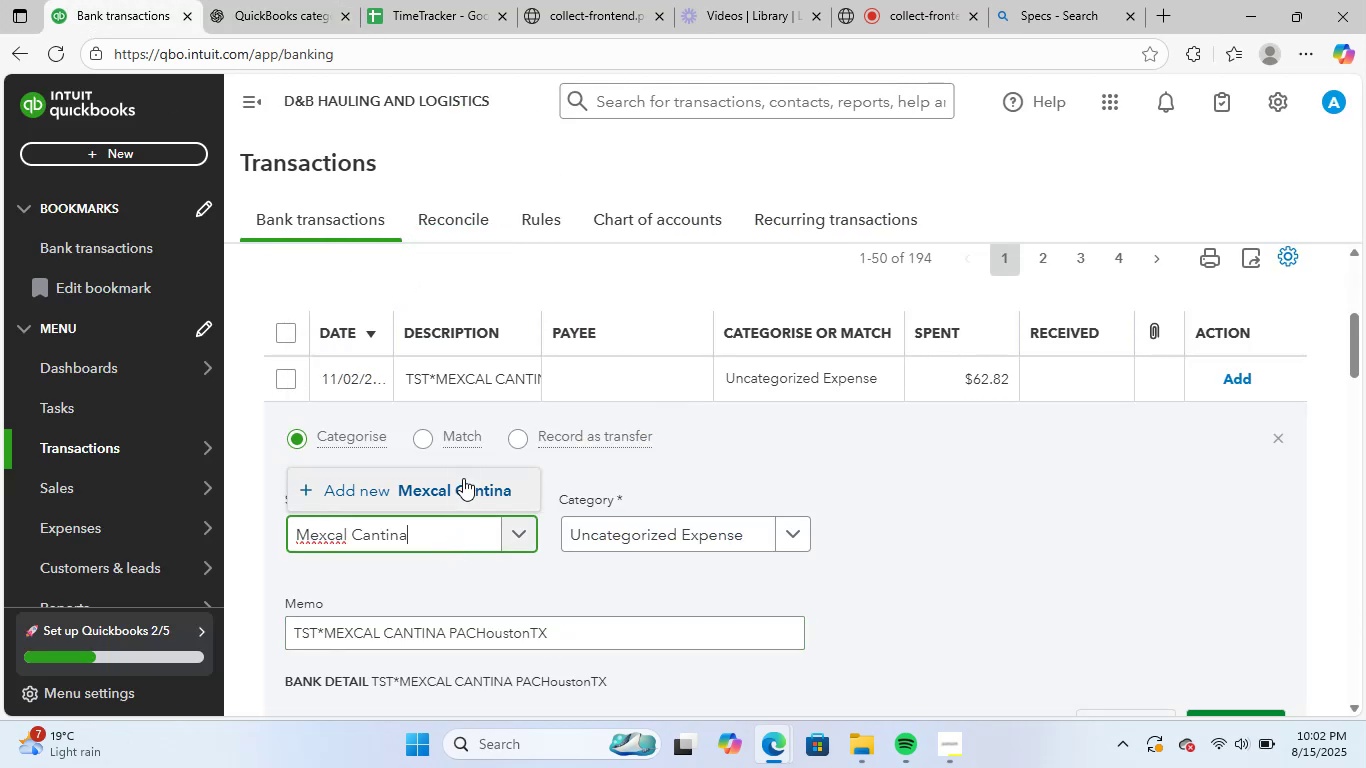 
left_click([467, 490])
 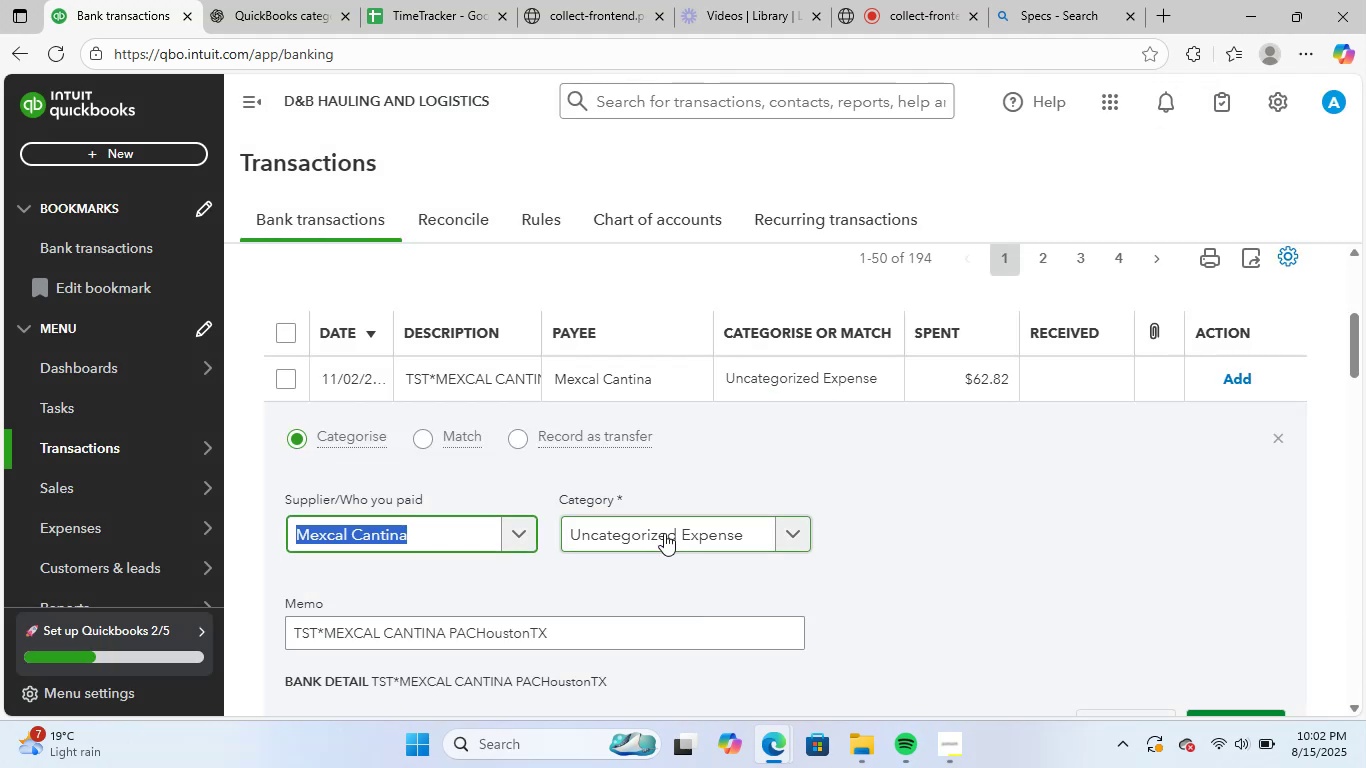 
wait(7.08)
 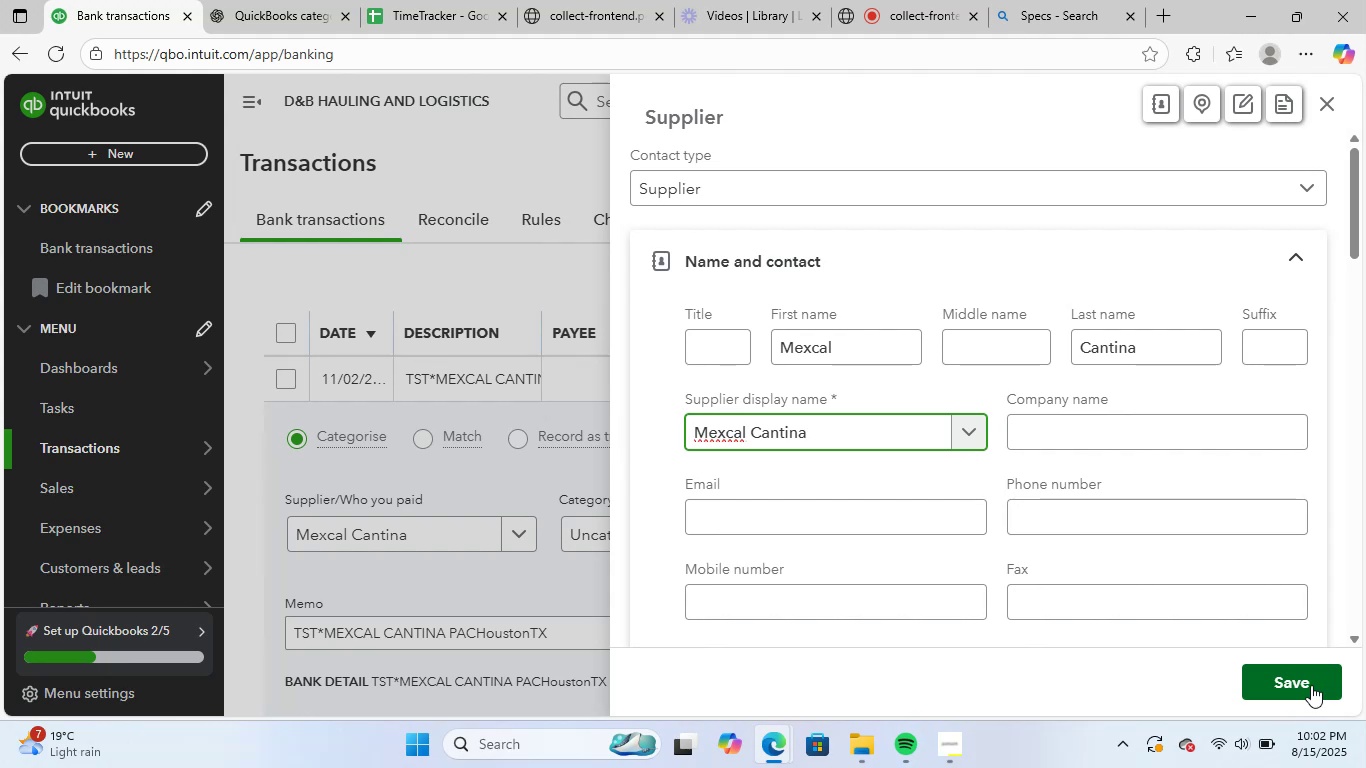 
left_click([664, 533])
 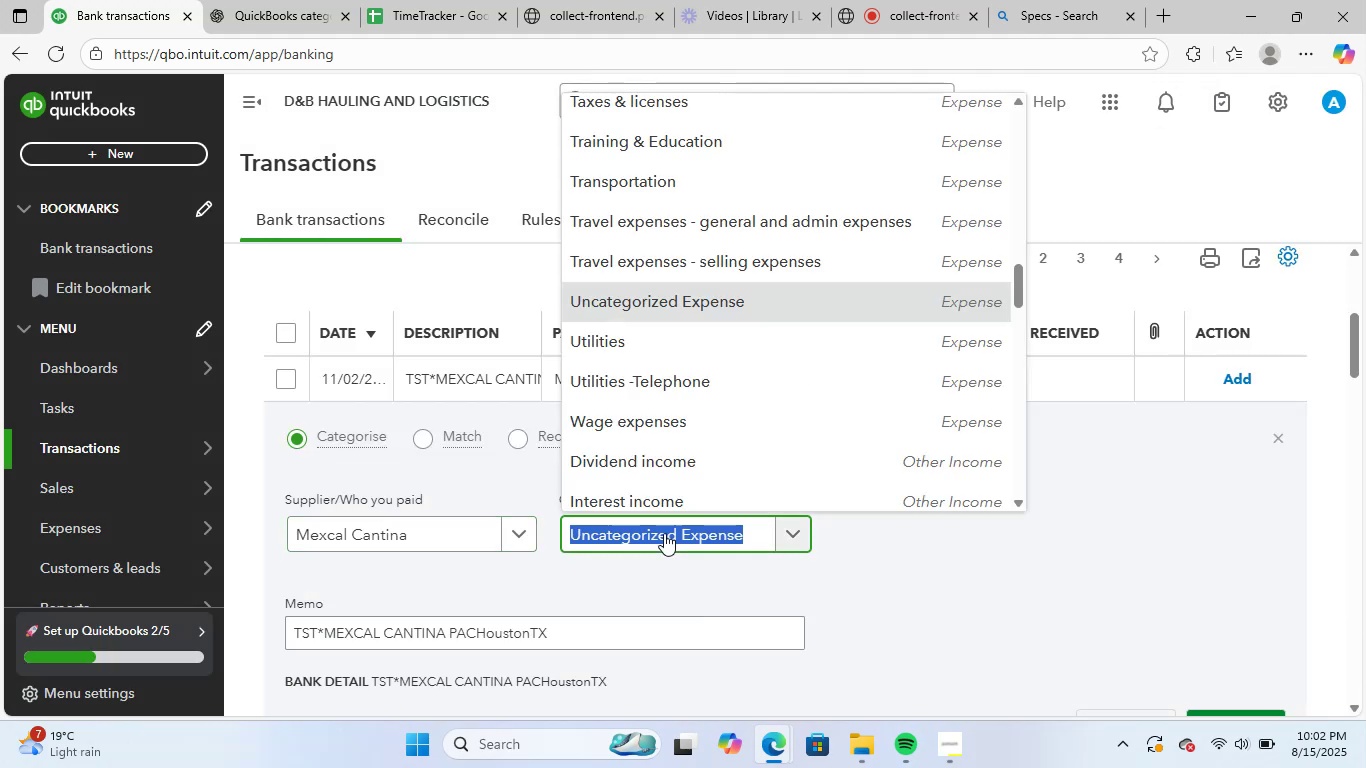 
key(Control+V)
 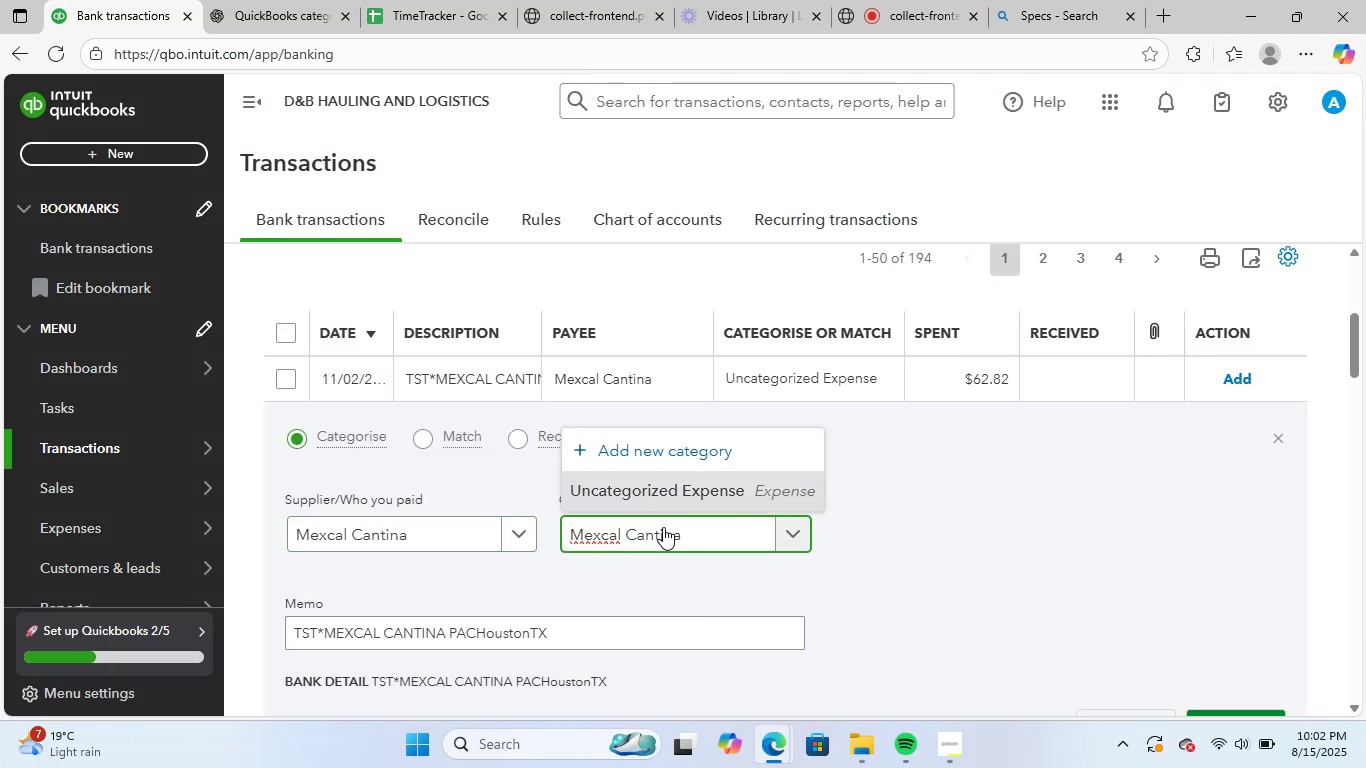 
hold_key(key=Backspace, duration=0.97)
 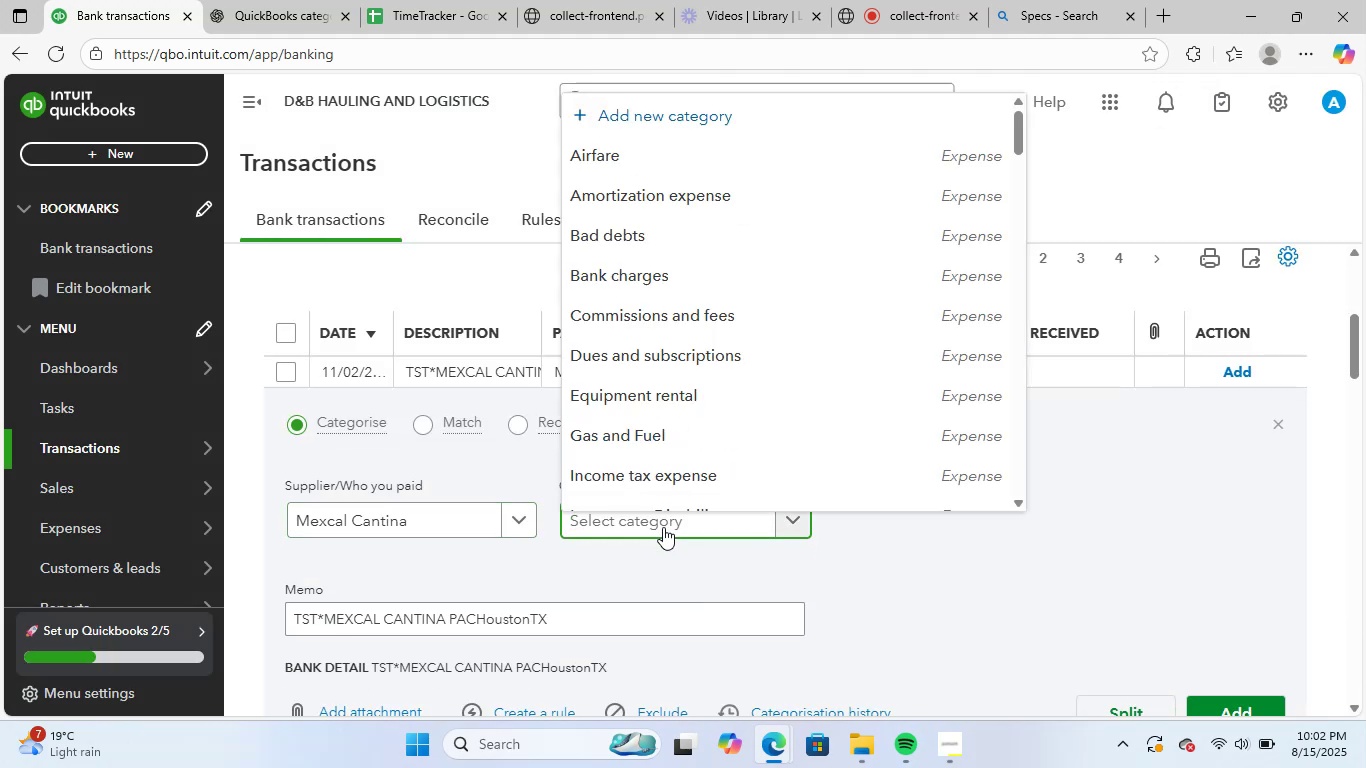 
type(meal)
 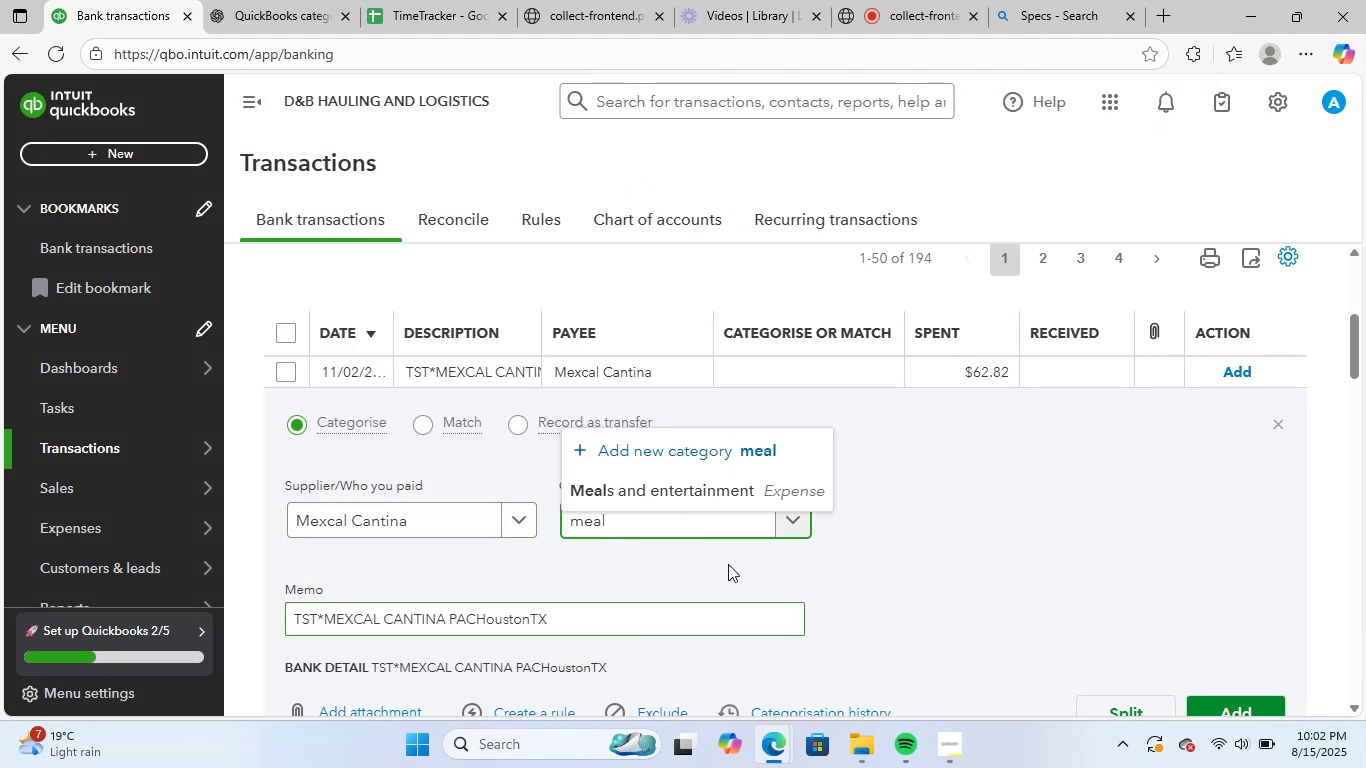 
left_click([744, 495])
 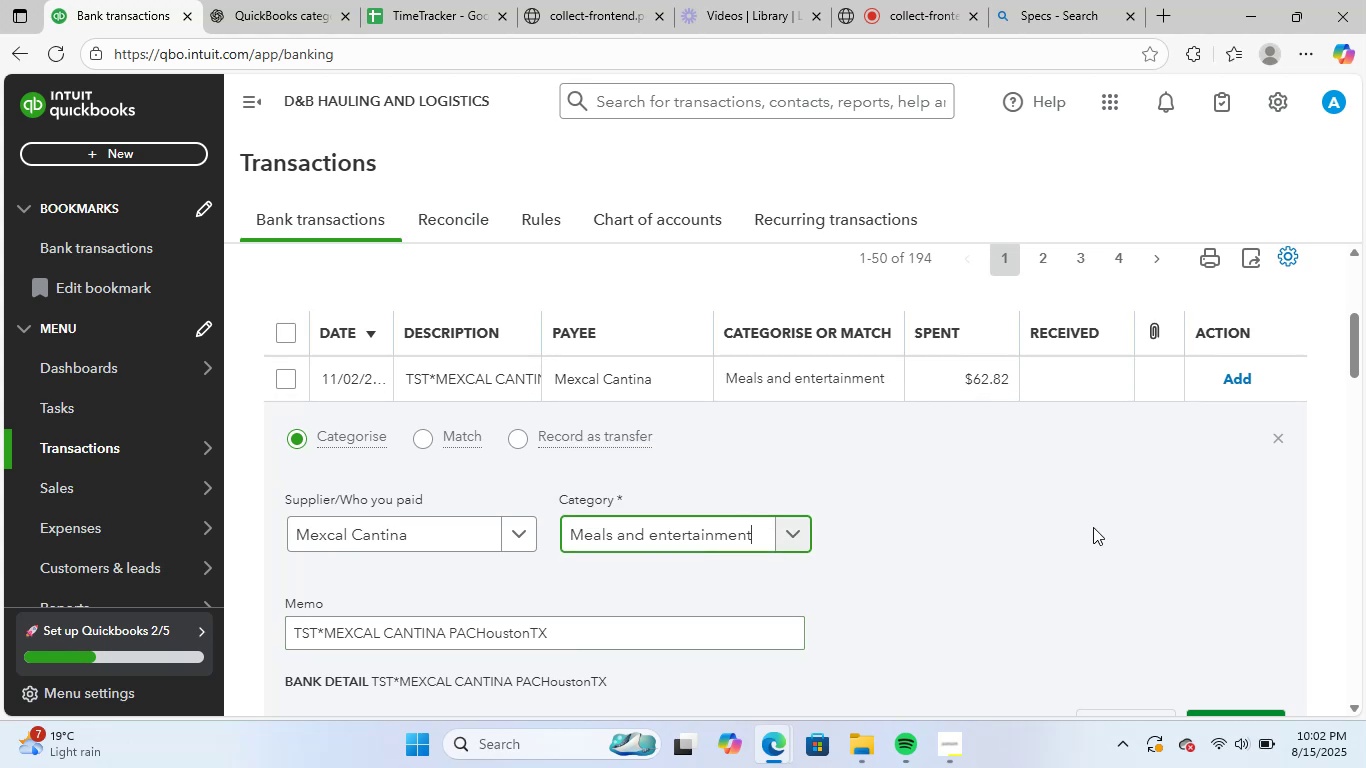 
scroll: coordinate [1088, 527], scroll_direction: down, amount: 2.0
 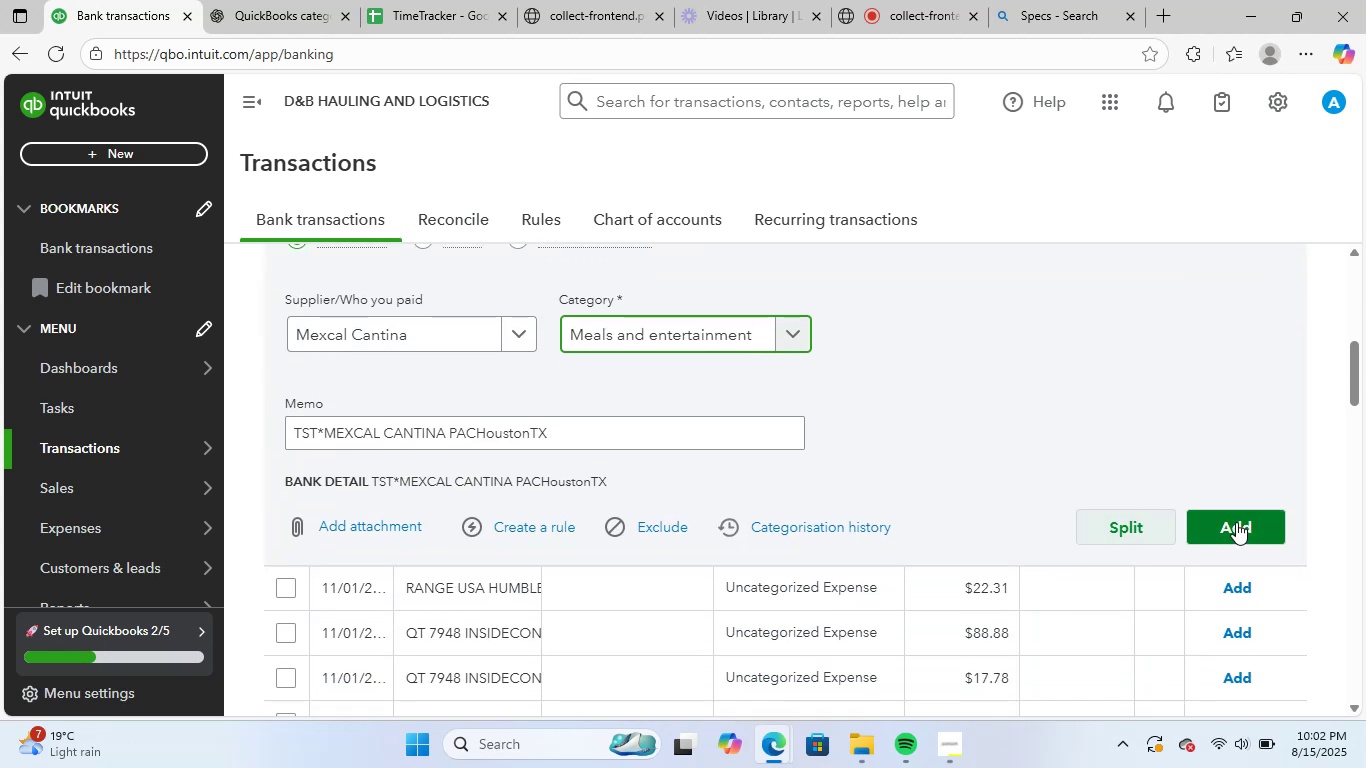 
left_click([1243, 521])
 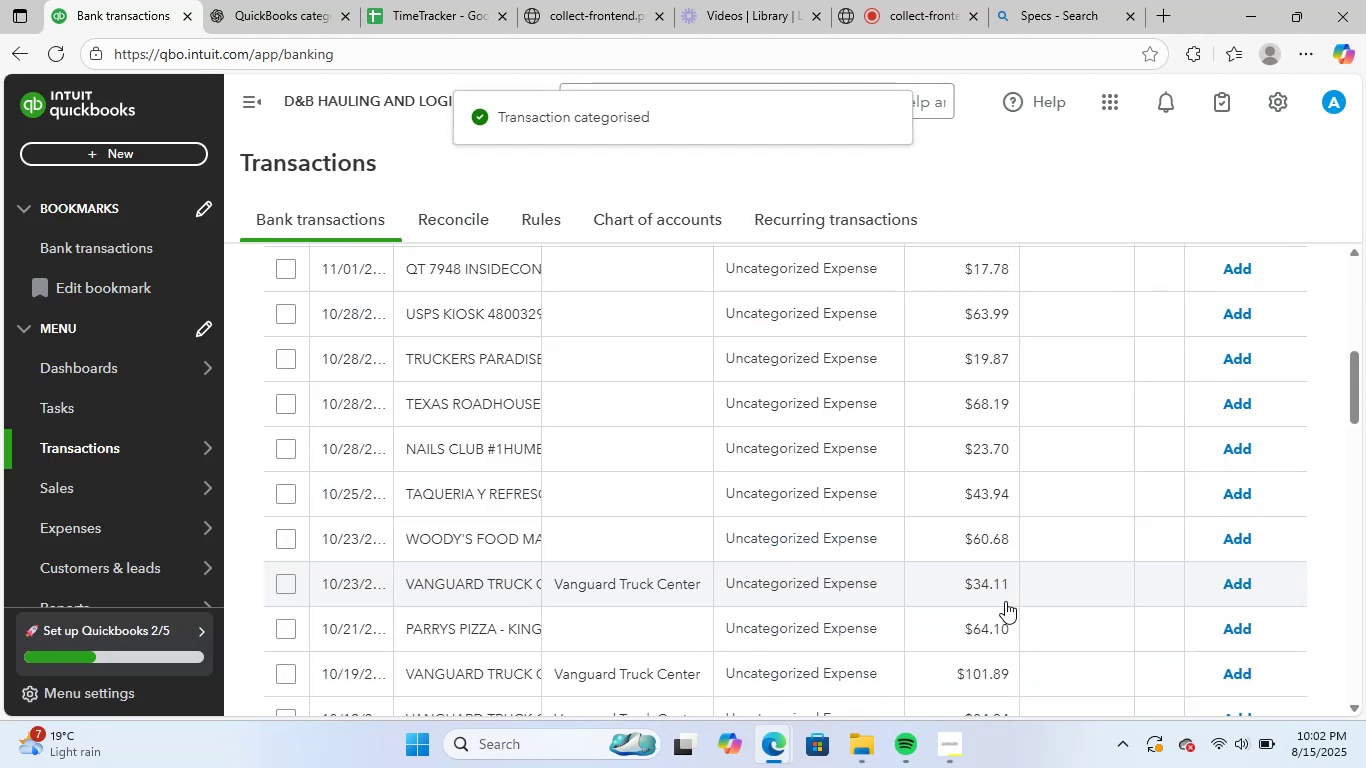 
wait(5.34)
 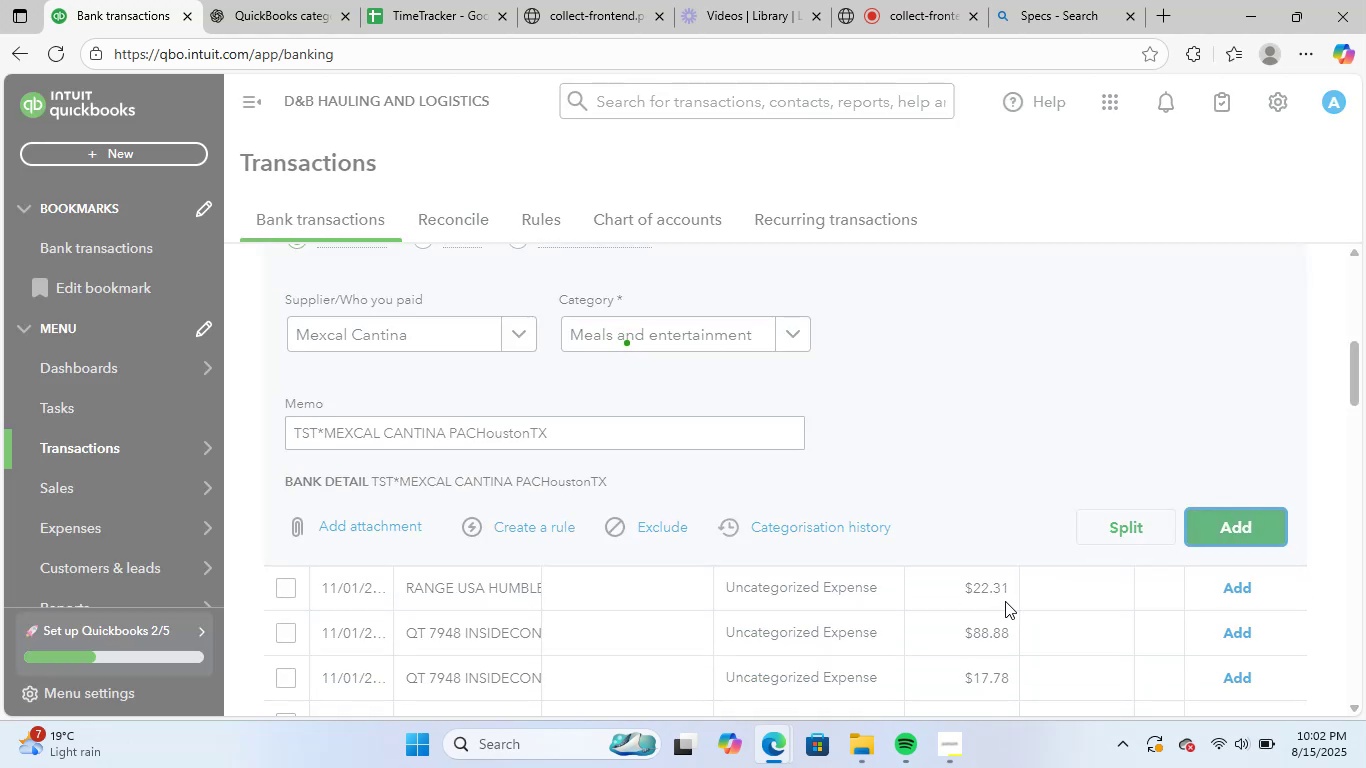 
scroll: coordinate [795, 445], scroll_direction: up, amount: 2.0
 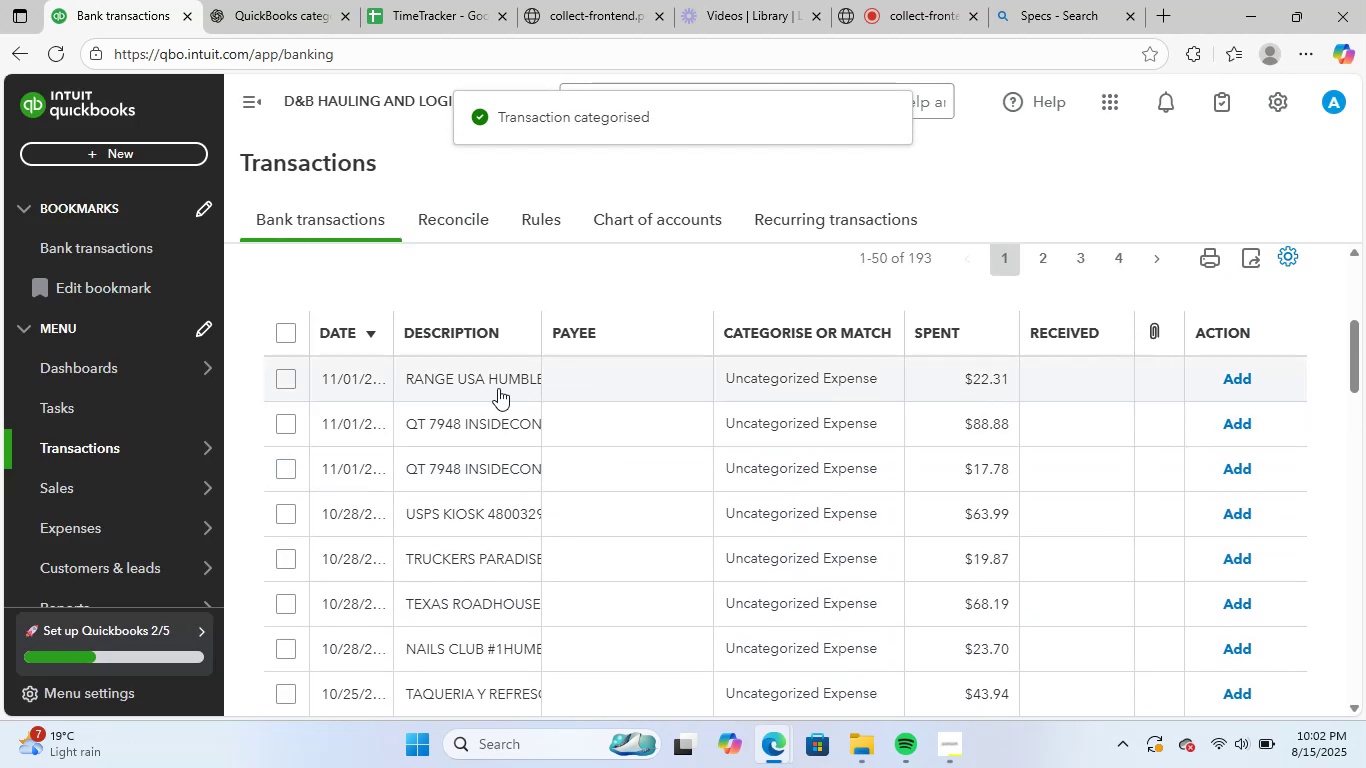 
left_click([496, 383])
 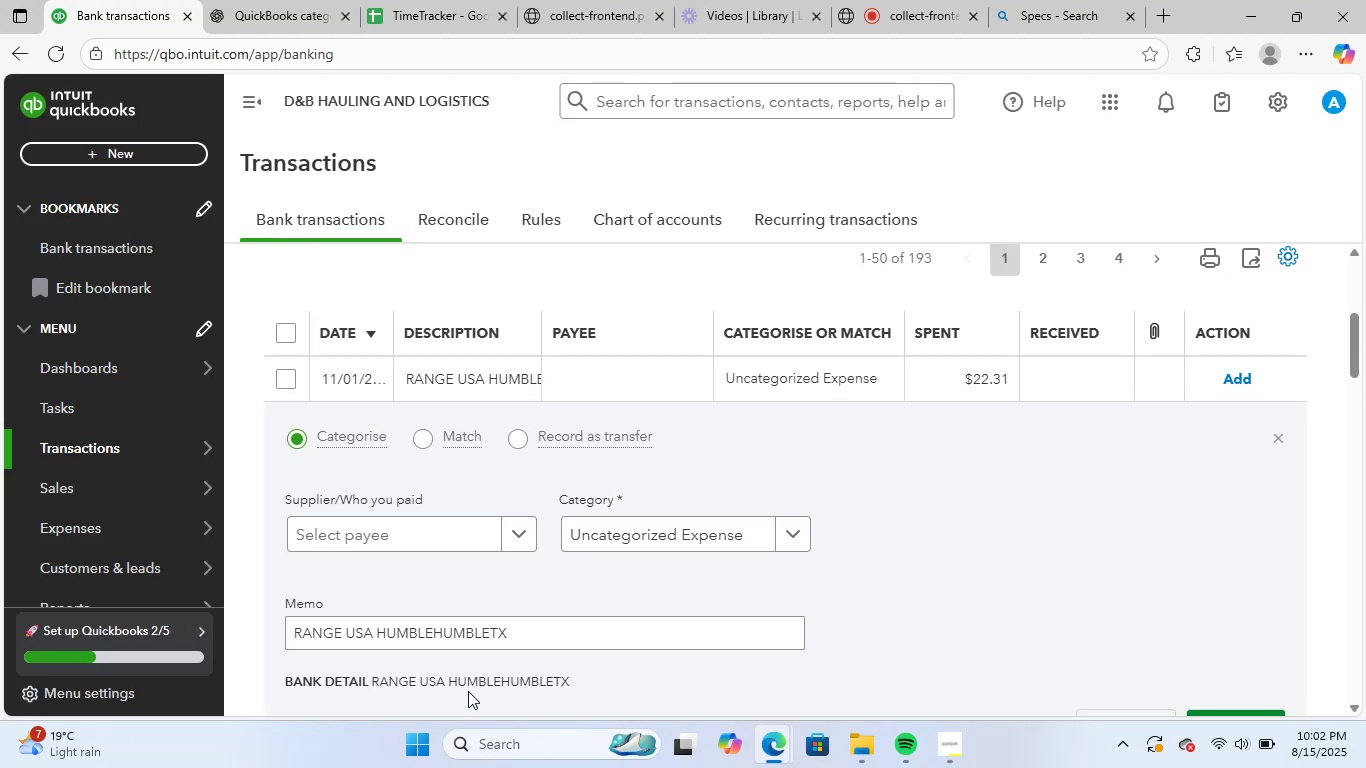 
left_click_drag(start_coordinate=[543, 627], to_coordinate=[235, 630])
 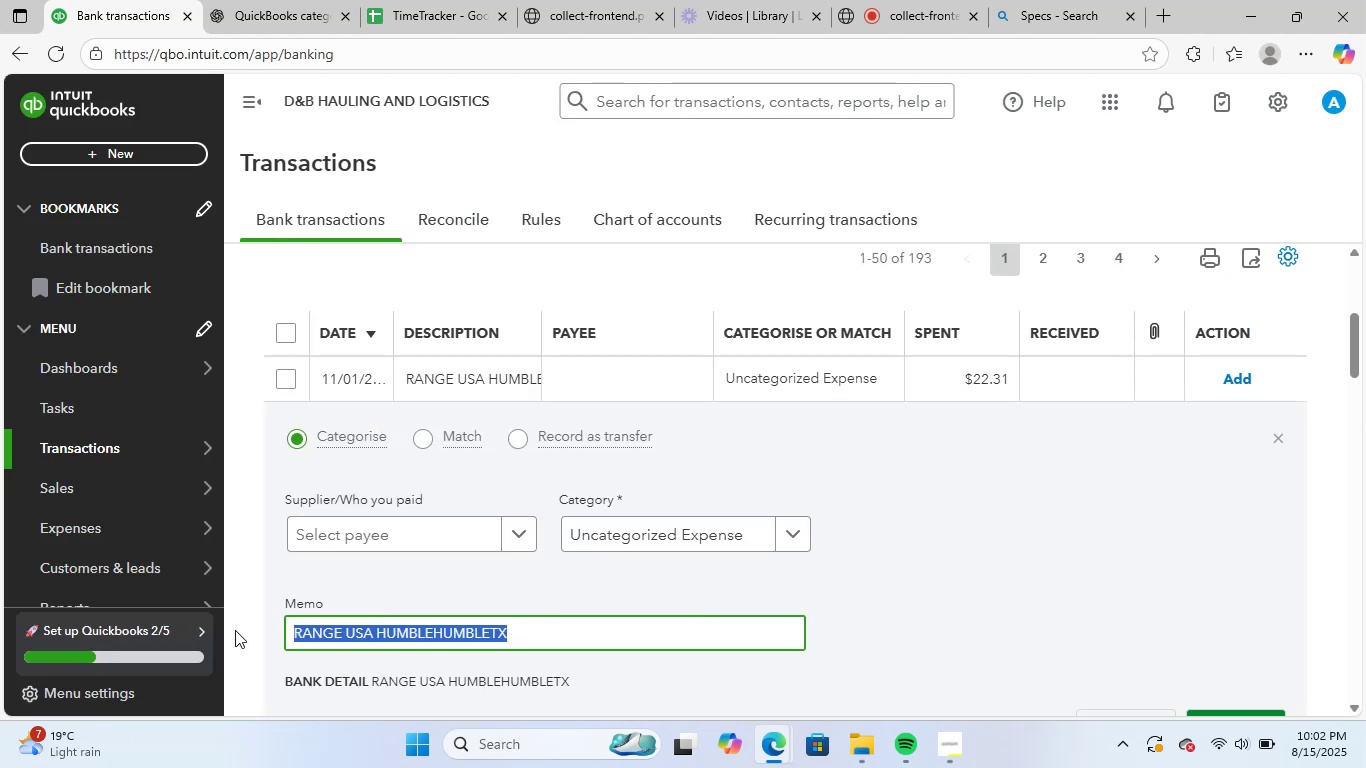 
key(Control+ControlLeft)
 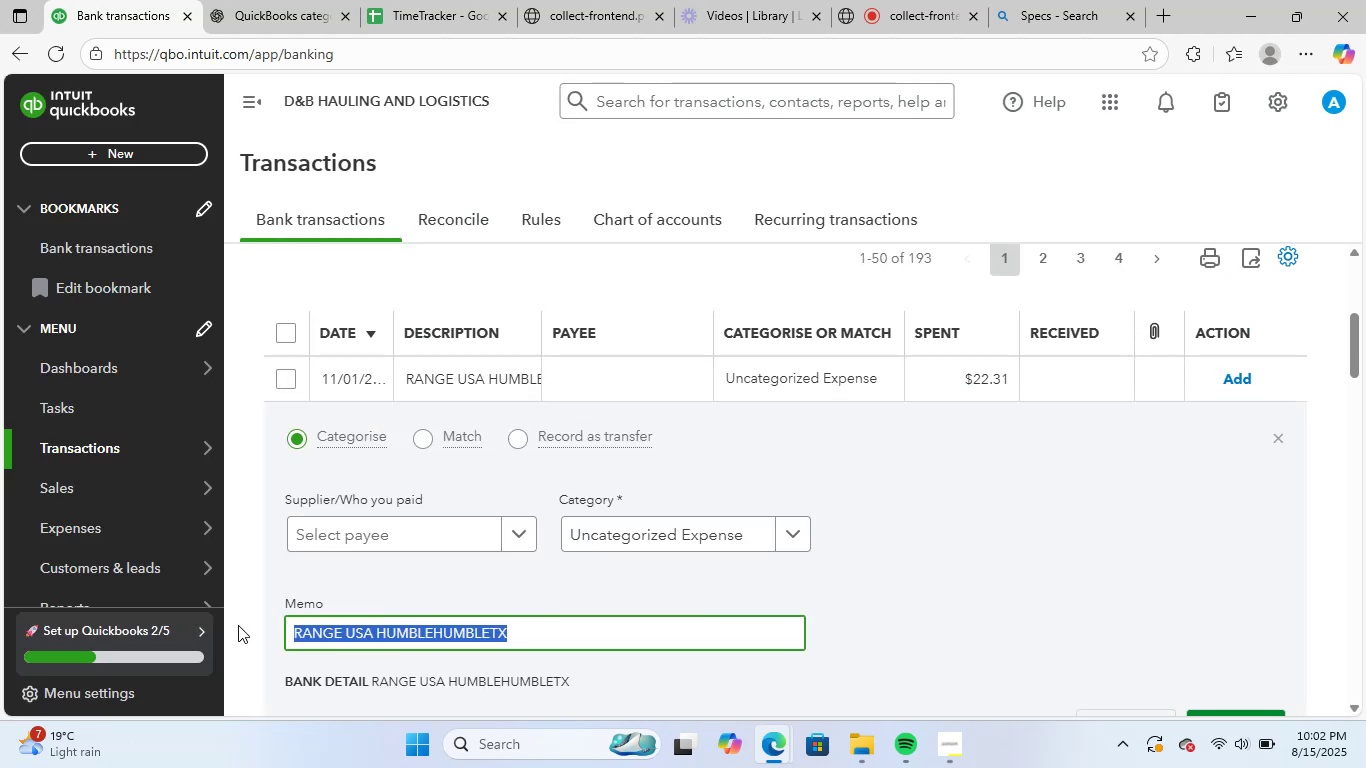 
key(Control+C)
 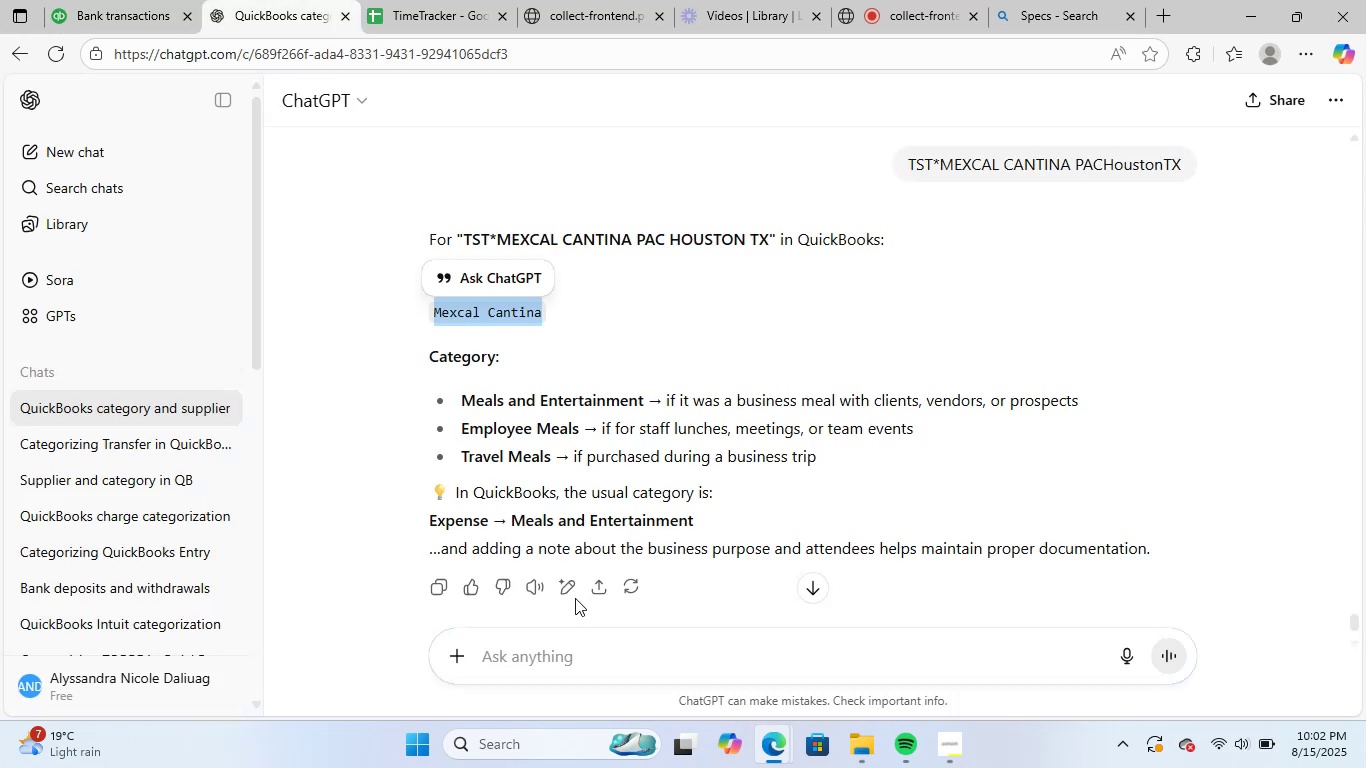 
left_click([601, 676])
 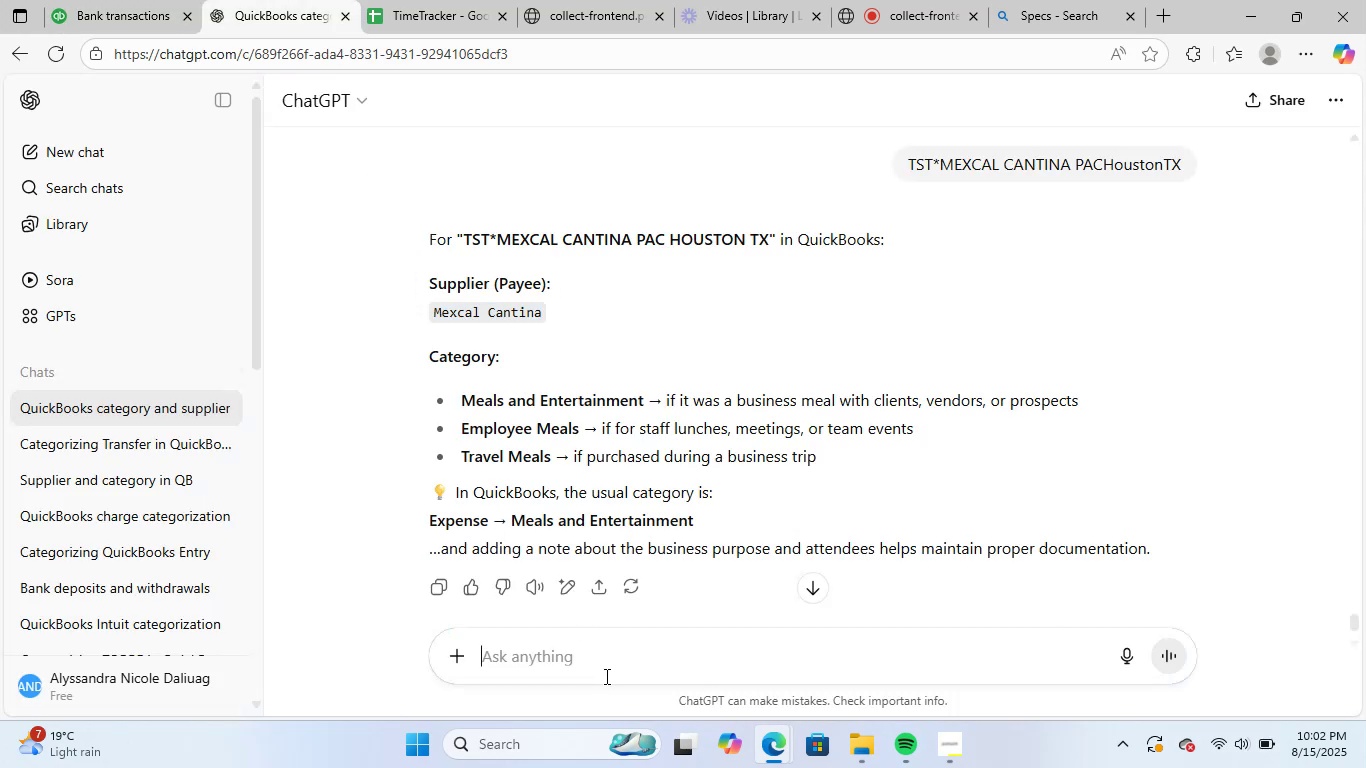 
key(Control+ControlLeft)
 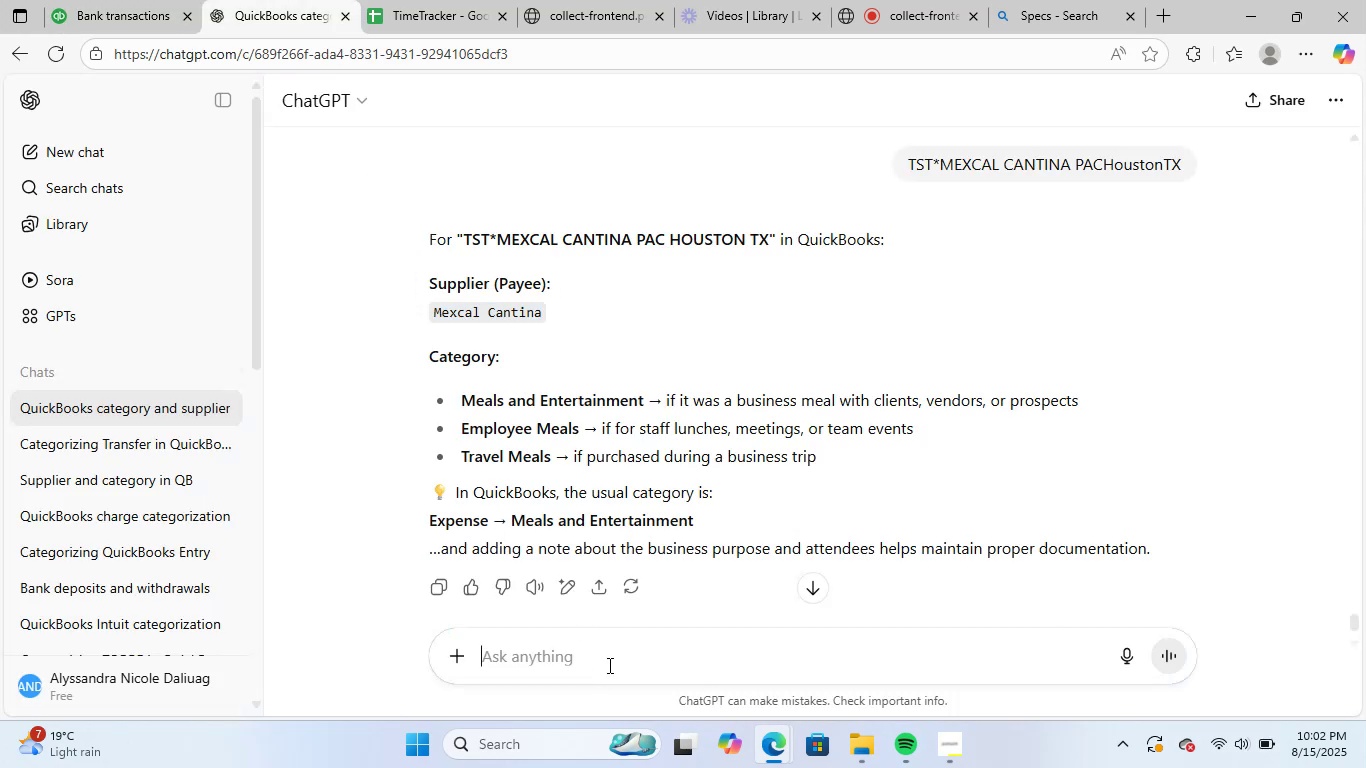 
key(Control+V)
 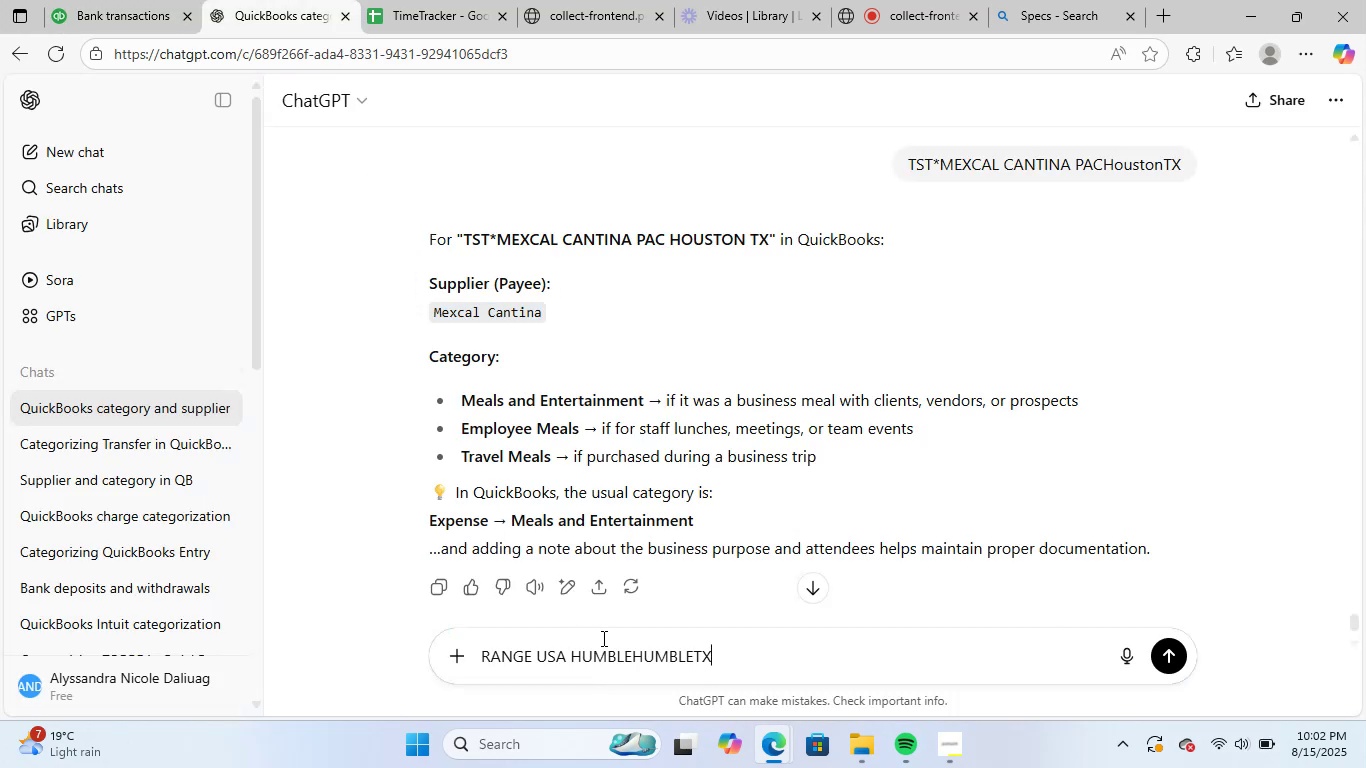 
key(NumpadEnter)
 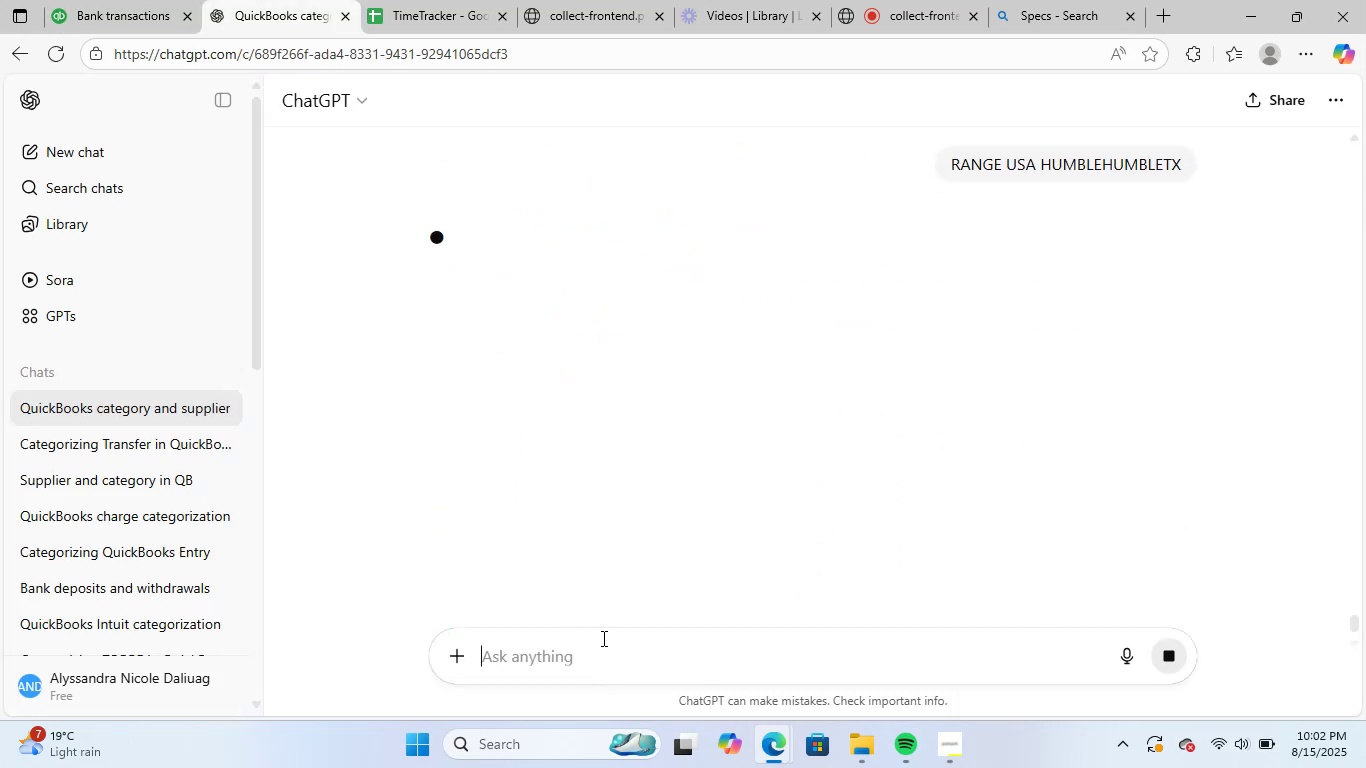 
wait(8.74)
 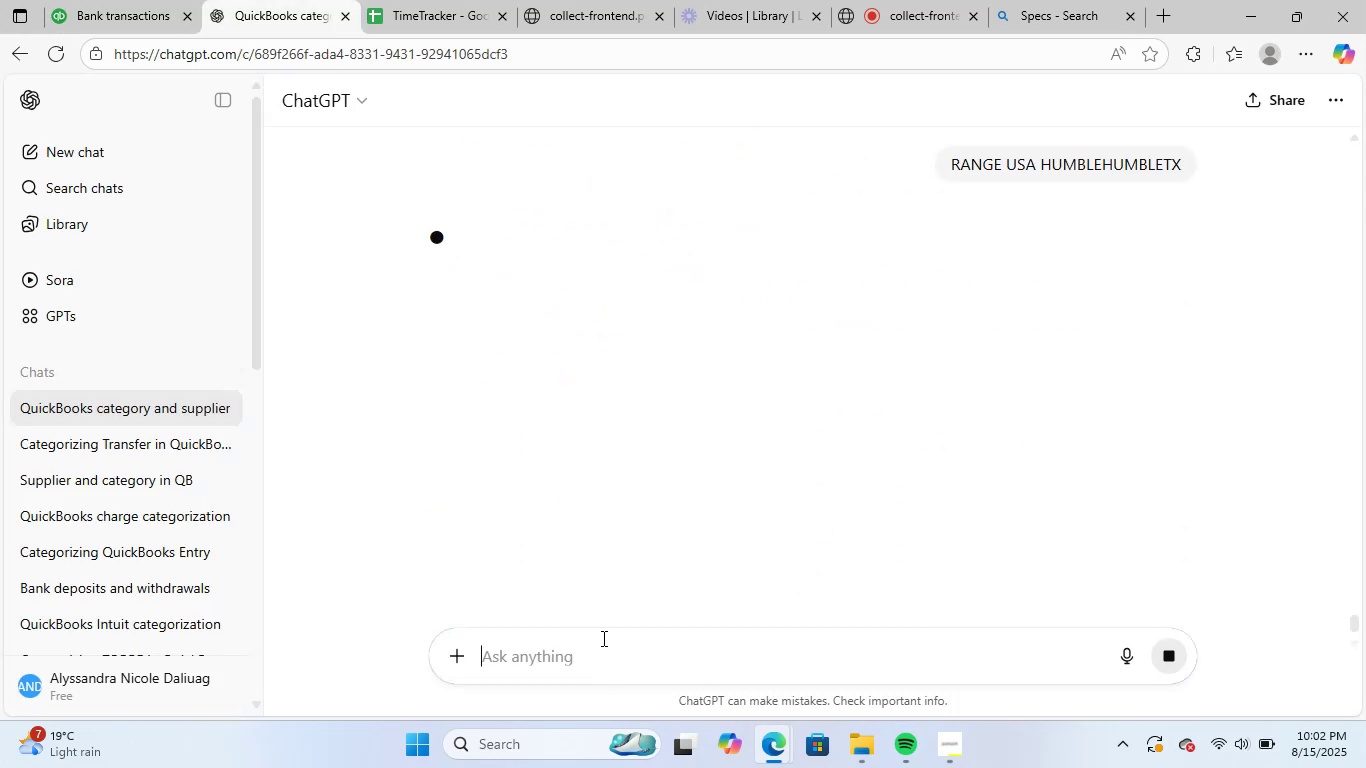 
left_click_drag(start_coordinate=[441, 312], to_coordinate=[591, 311])
 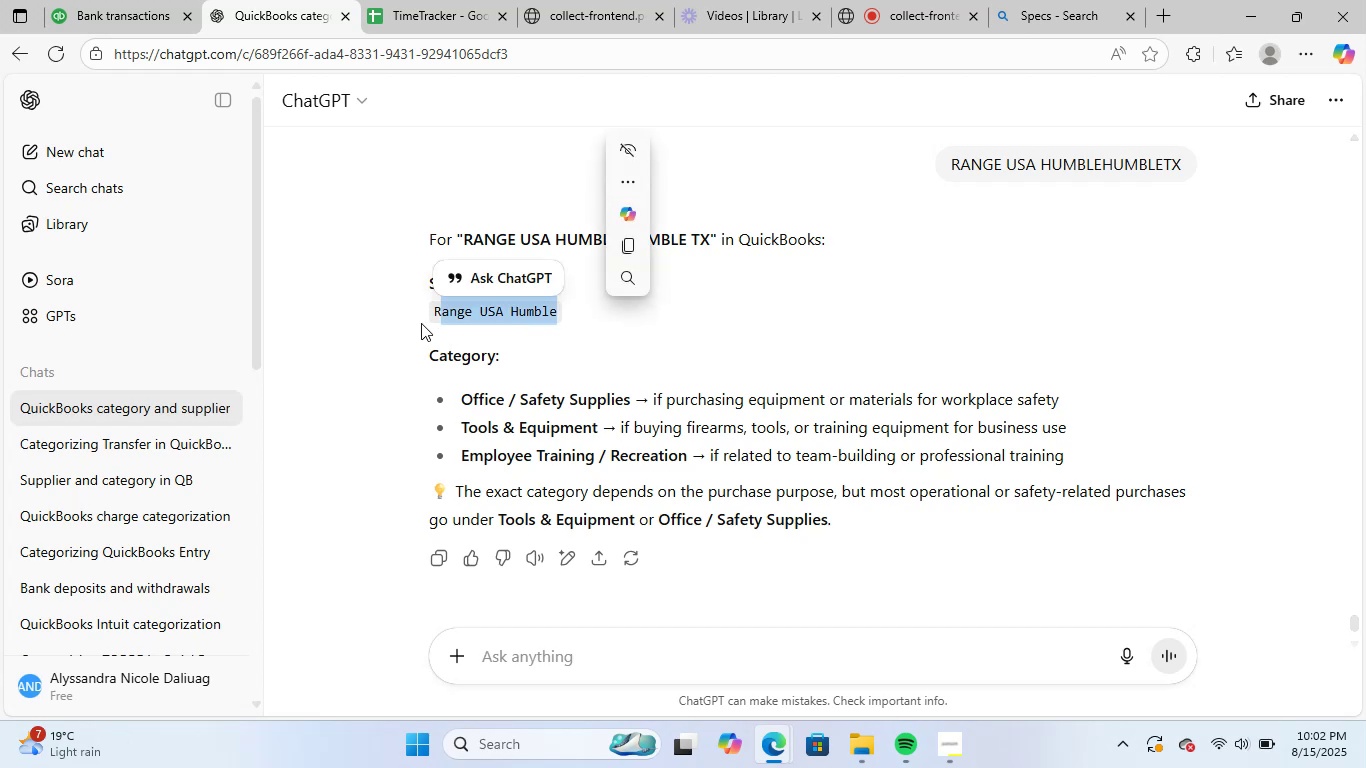 
left_click([421, 323])
 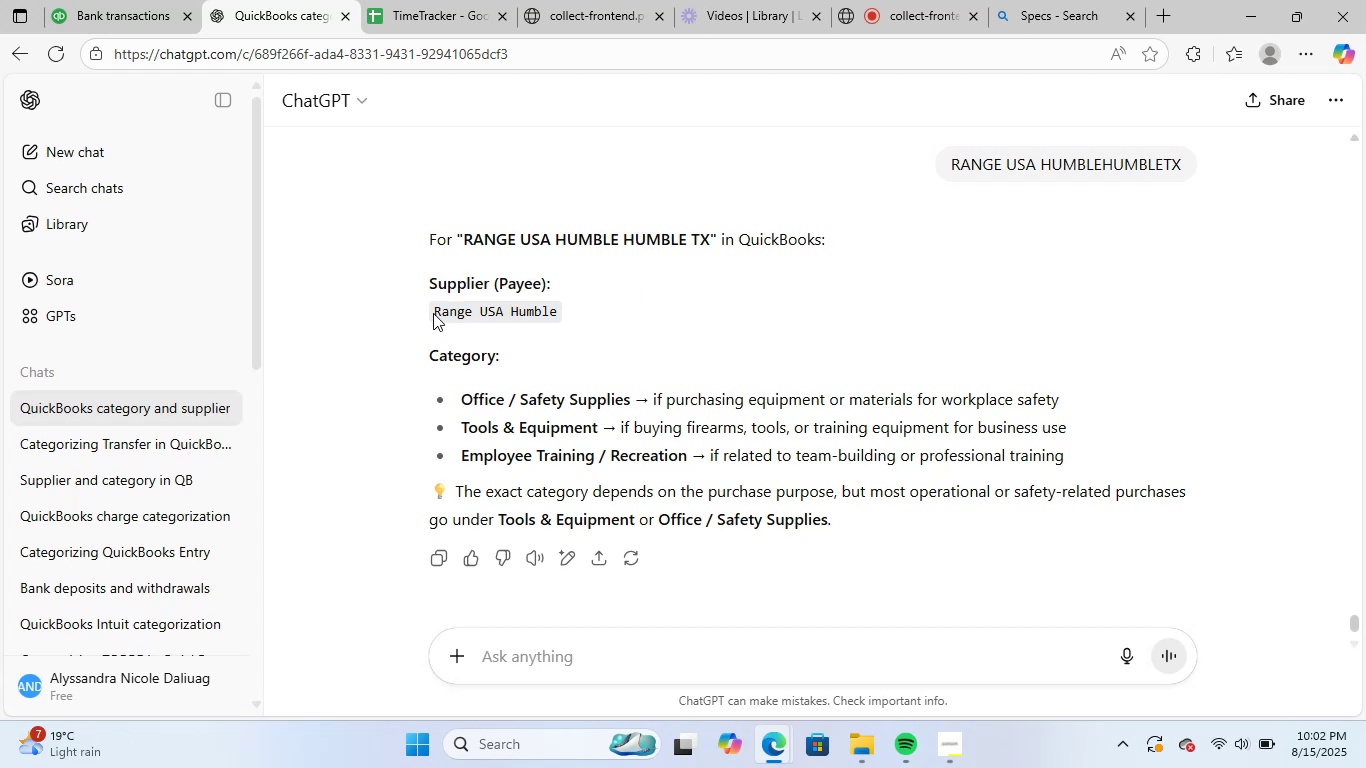 
left_click_drag(start_coordinate=[437, 310], to_coordinate=[594, 305])
 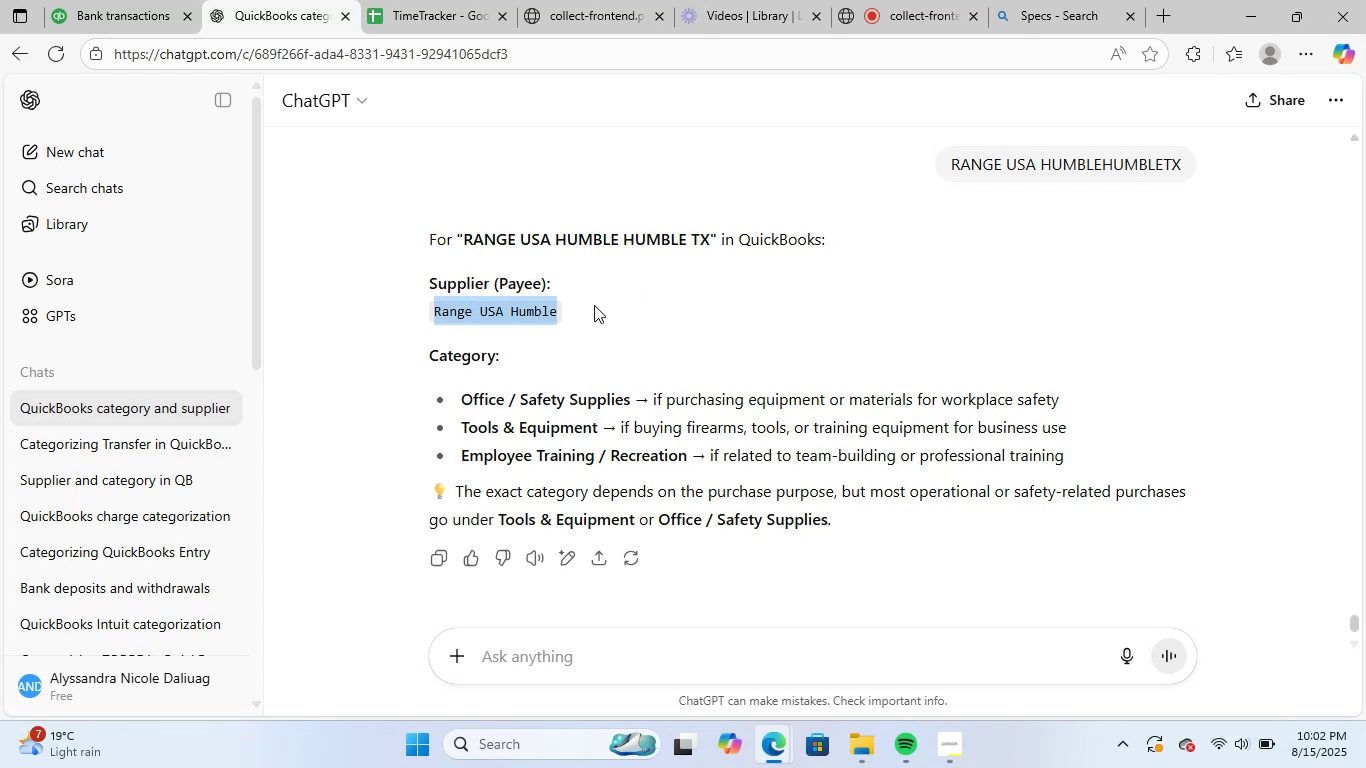 
key(Control+C)
 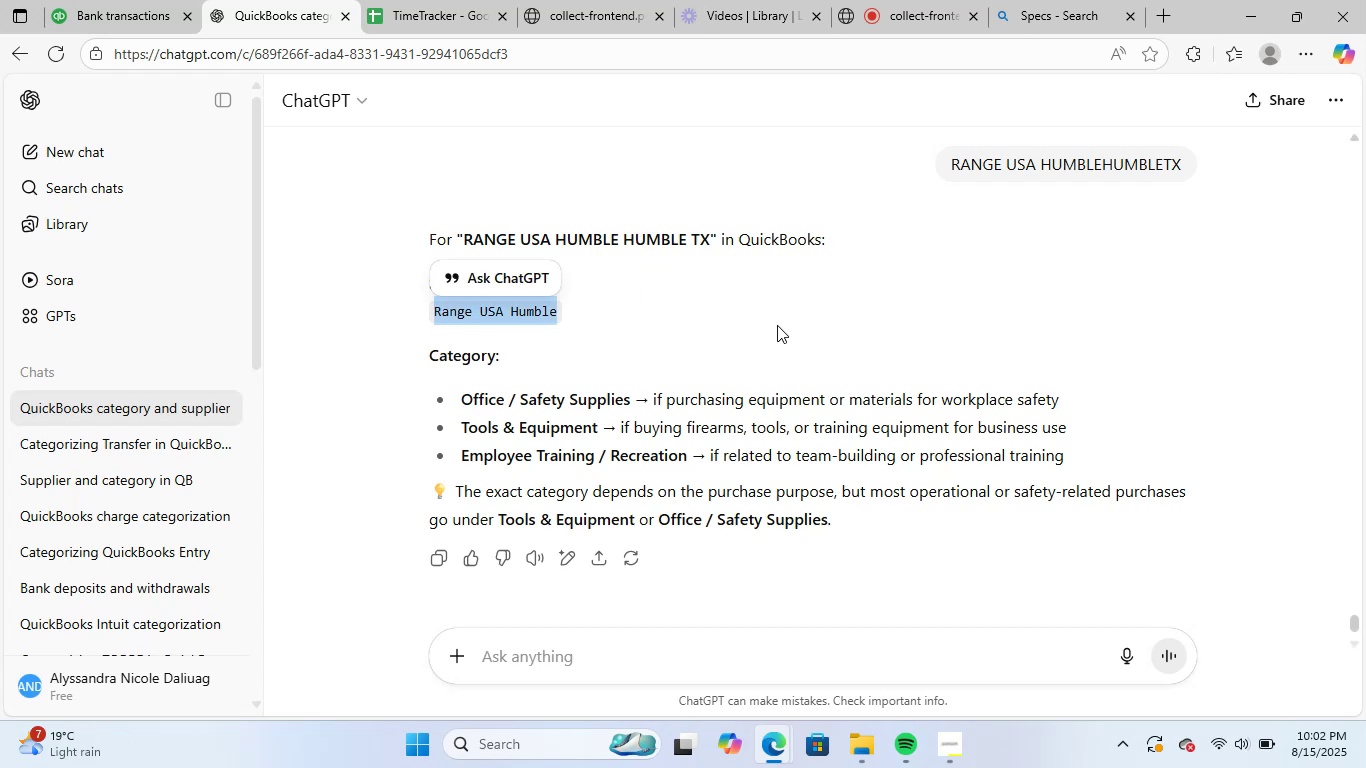 
left_click([1111, 0])
 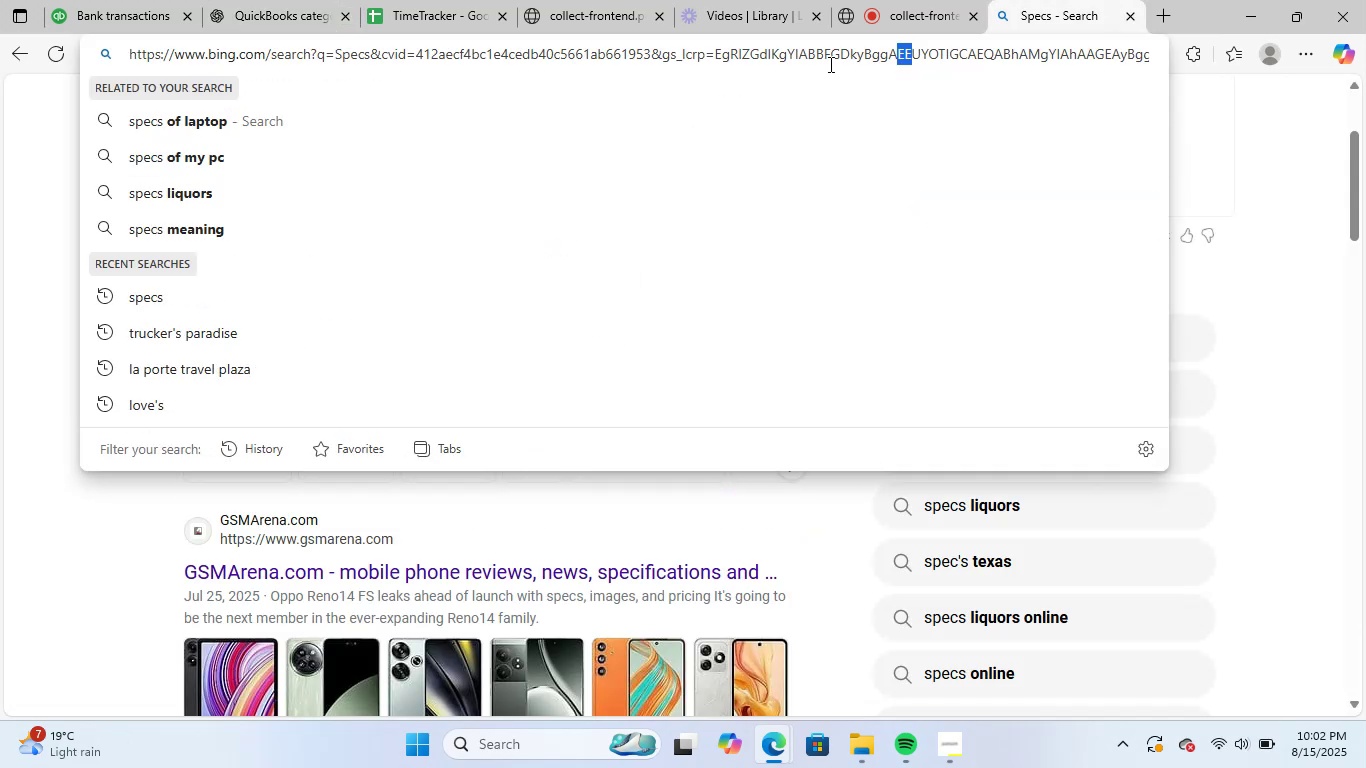 
left_click([1287, 140])
 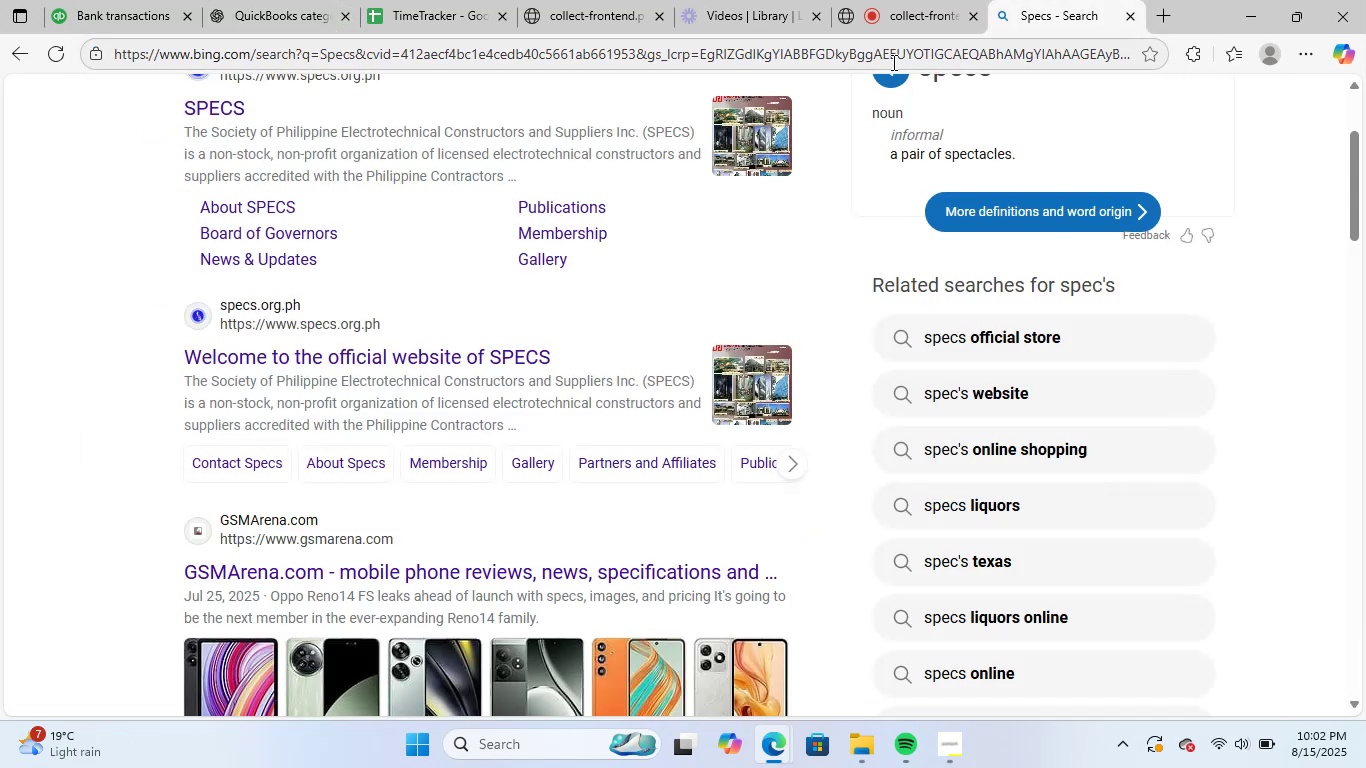 
left_click([892, 60])
 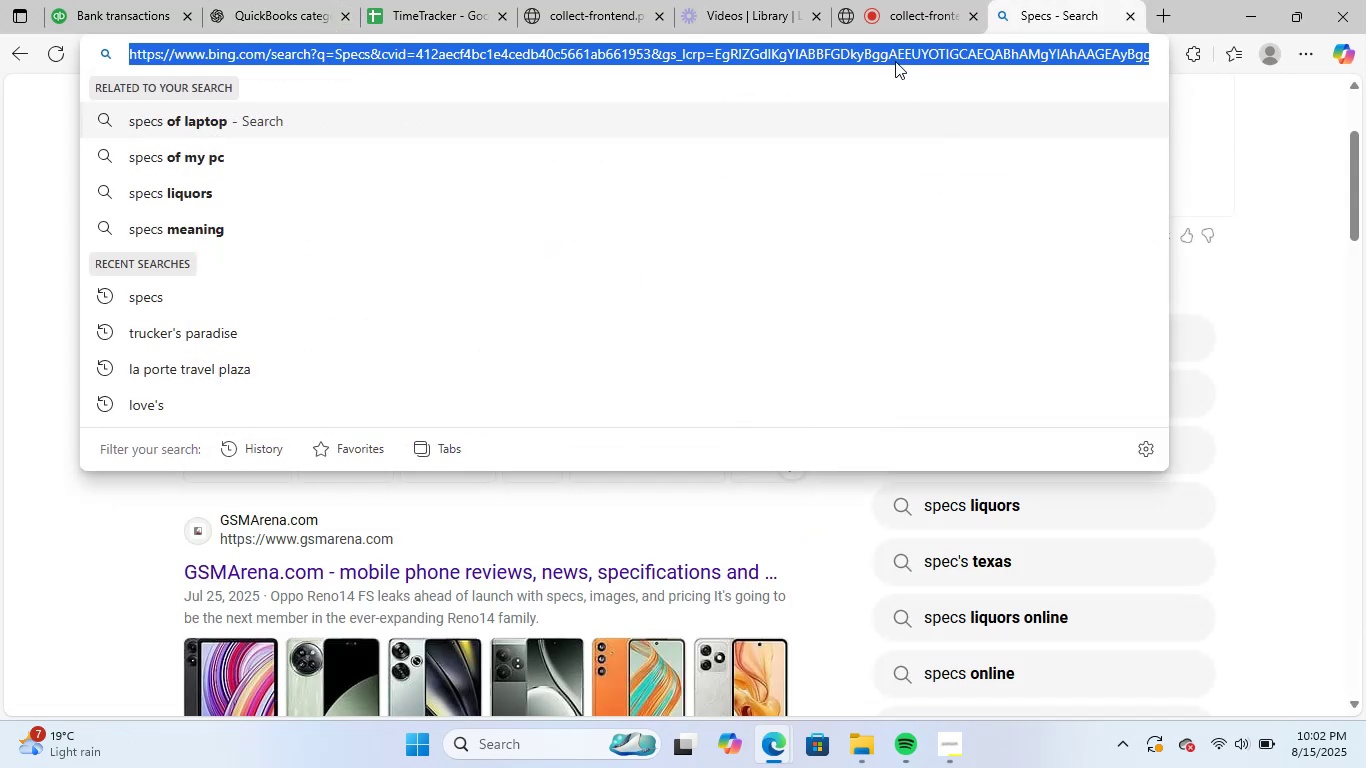 
key(Control+ControlLeft)
 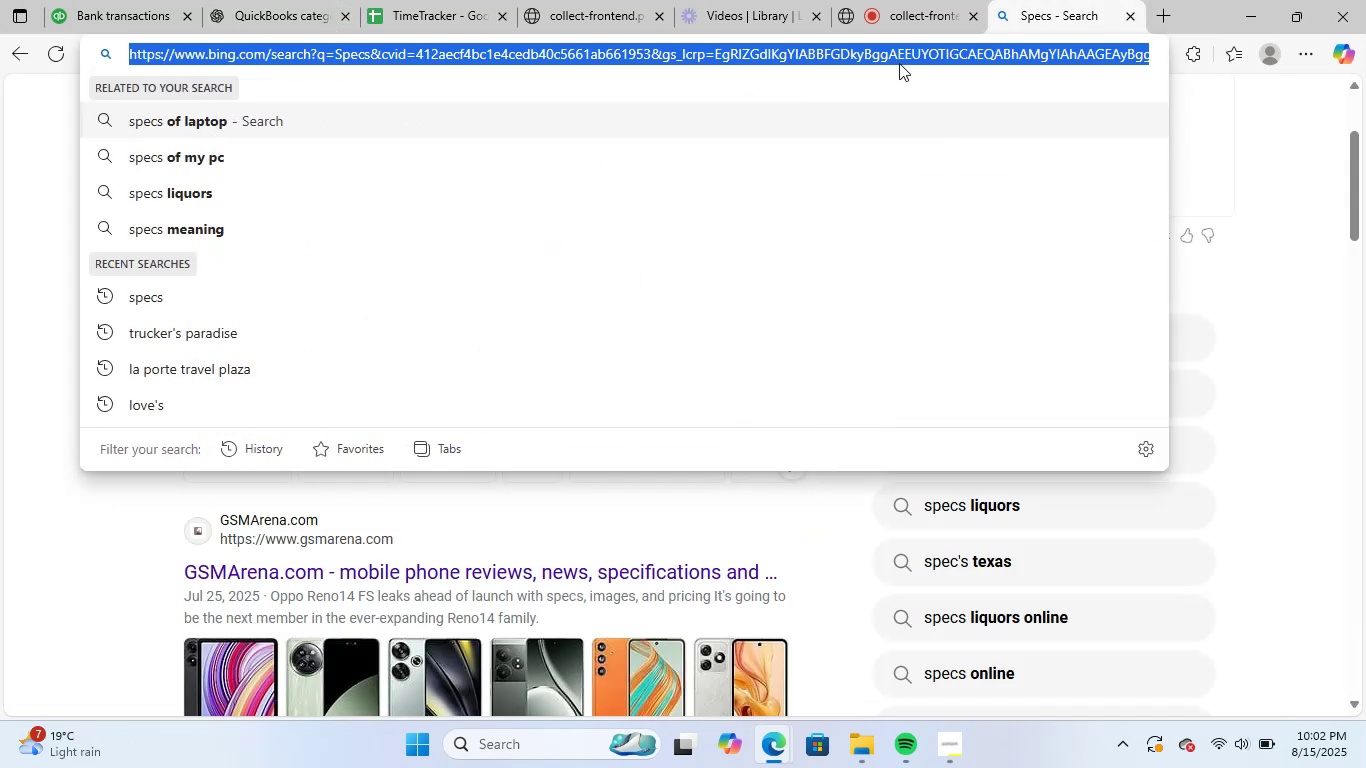 
key(Control+V)
 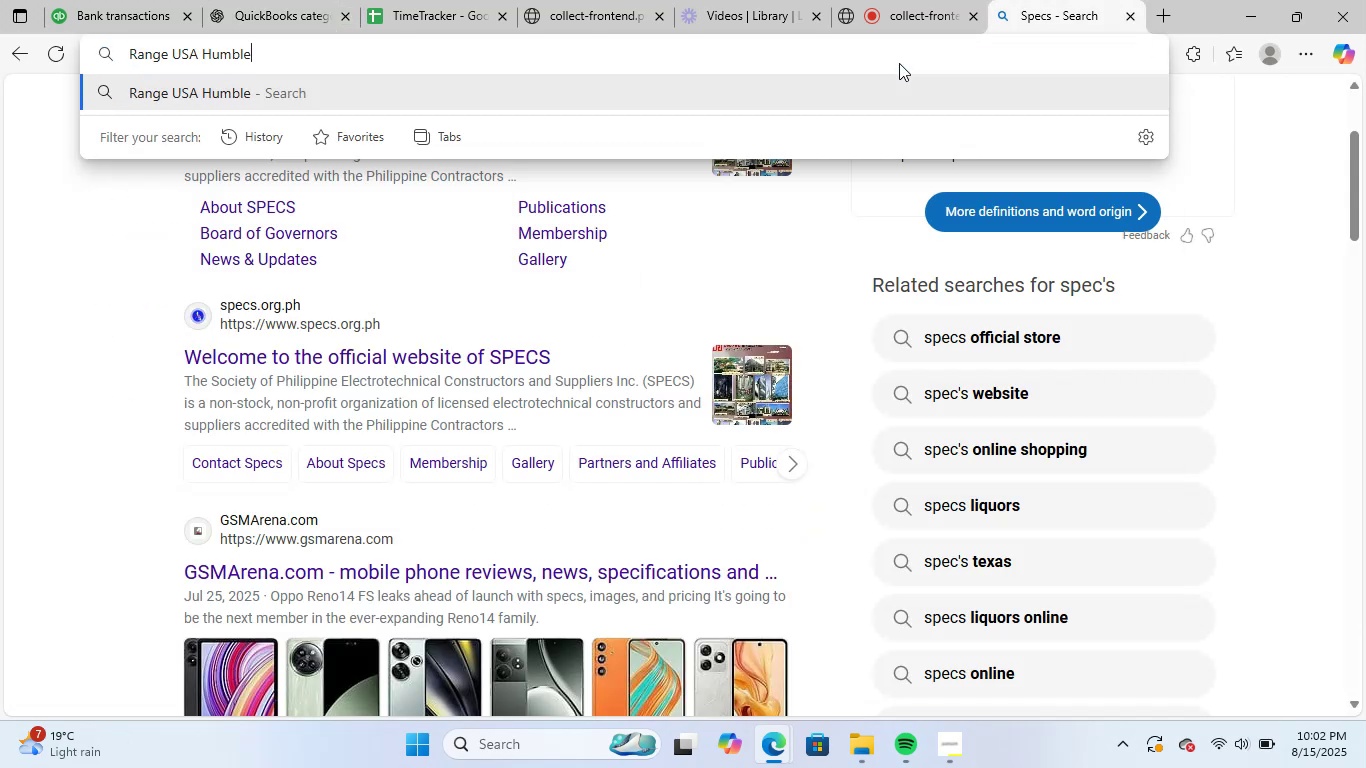 
key(NumpadEnter)
 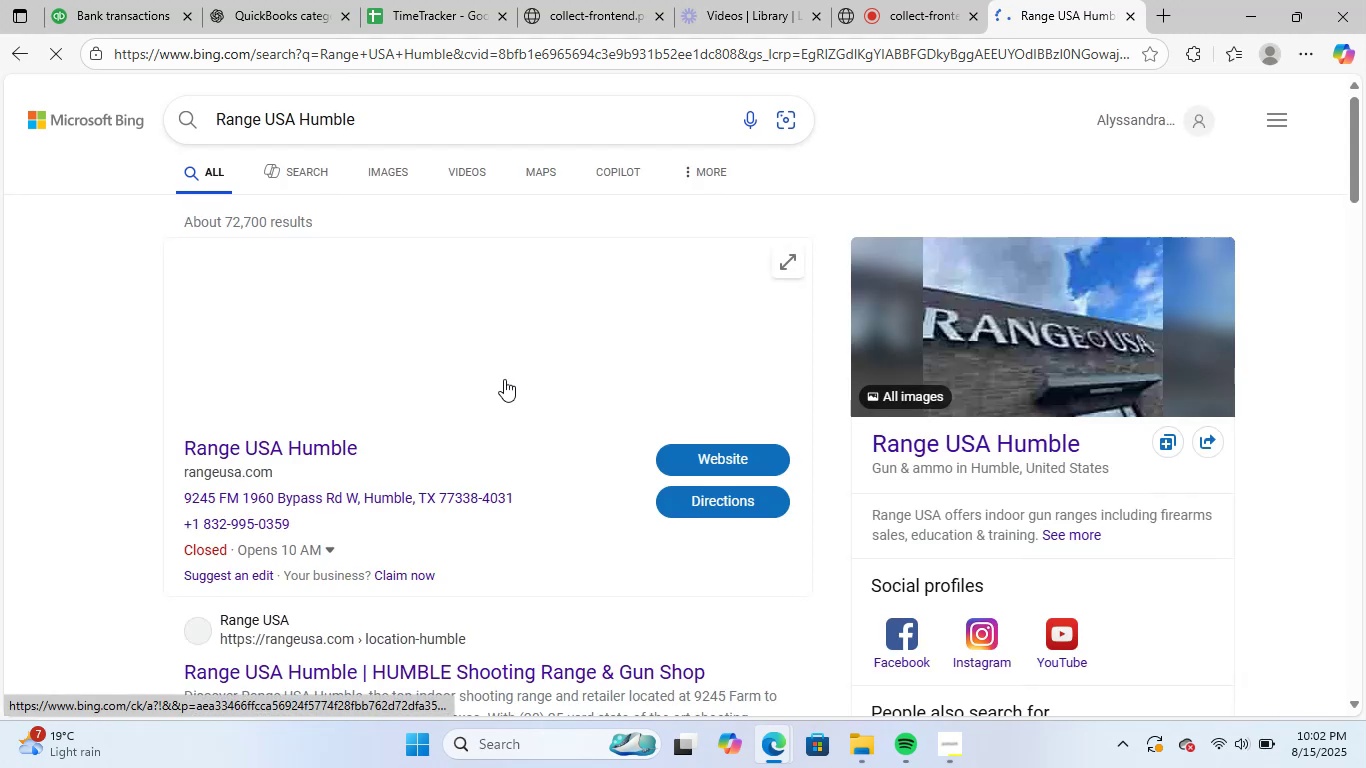 
scroll: coordinate [655, 534], scroll_direction: down, amount: 7.0
 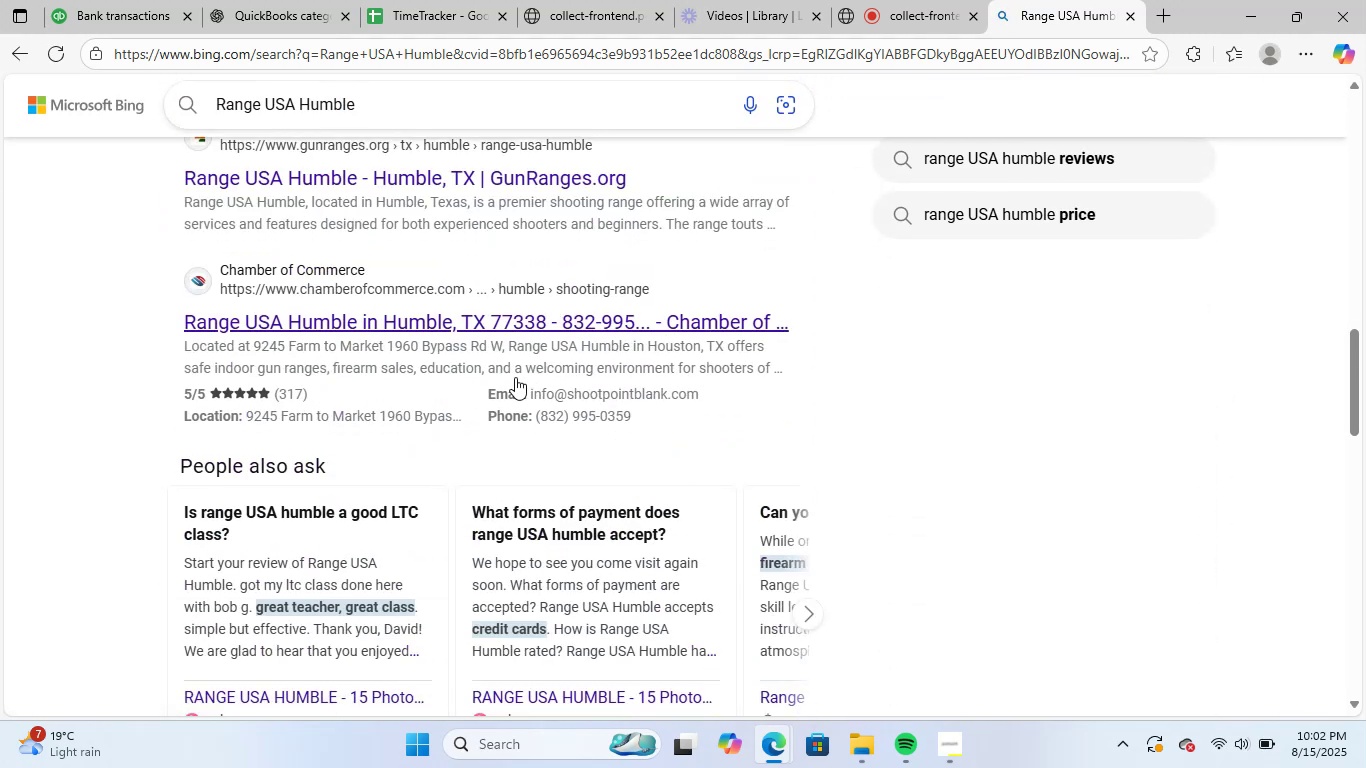 
scroll: coordinate [418, 374], scroll_direction: up, amount: 4.0
 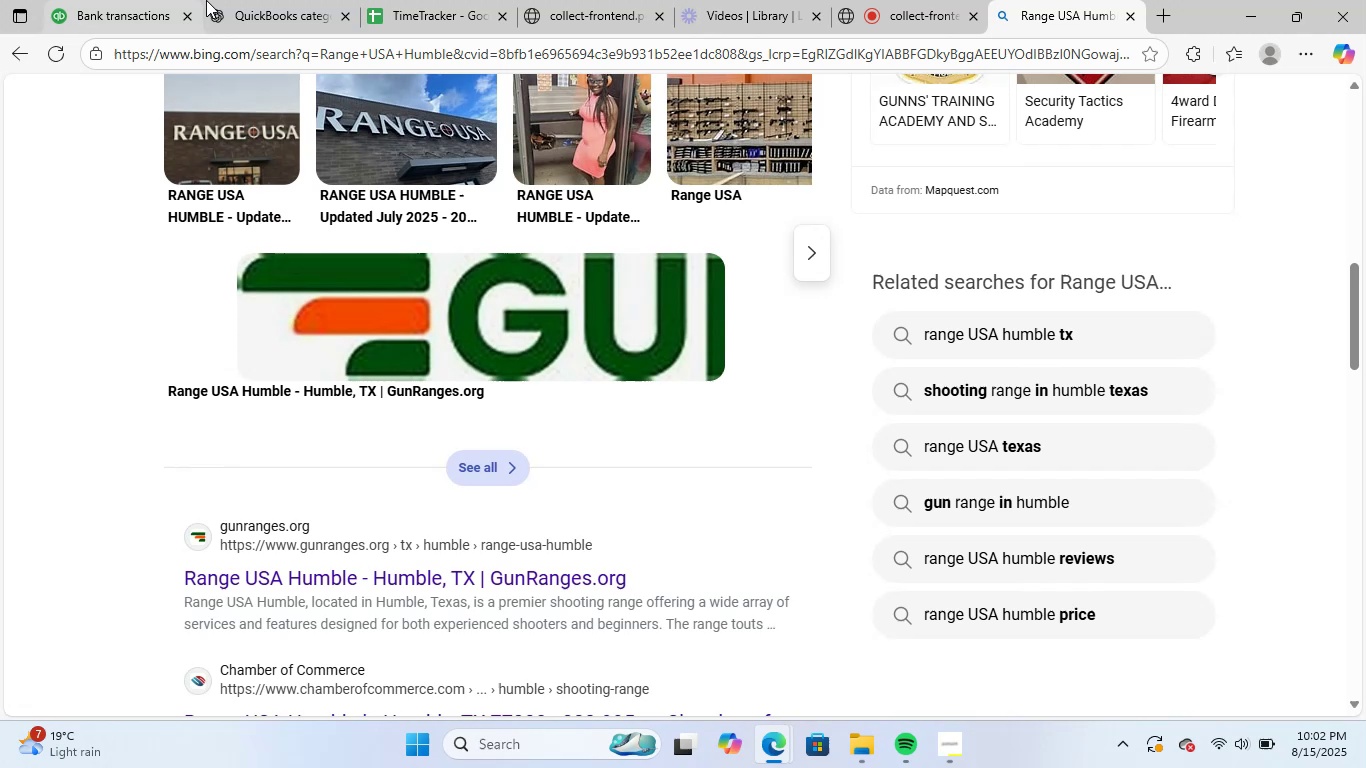 
left_click([209, 0])
 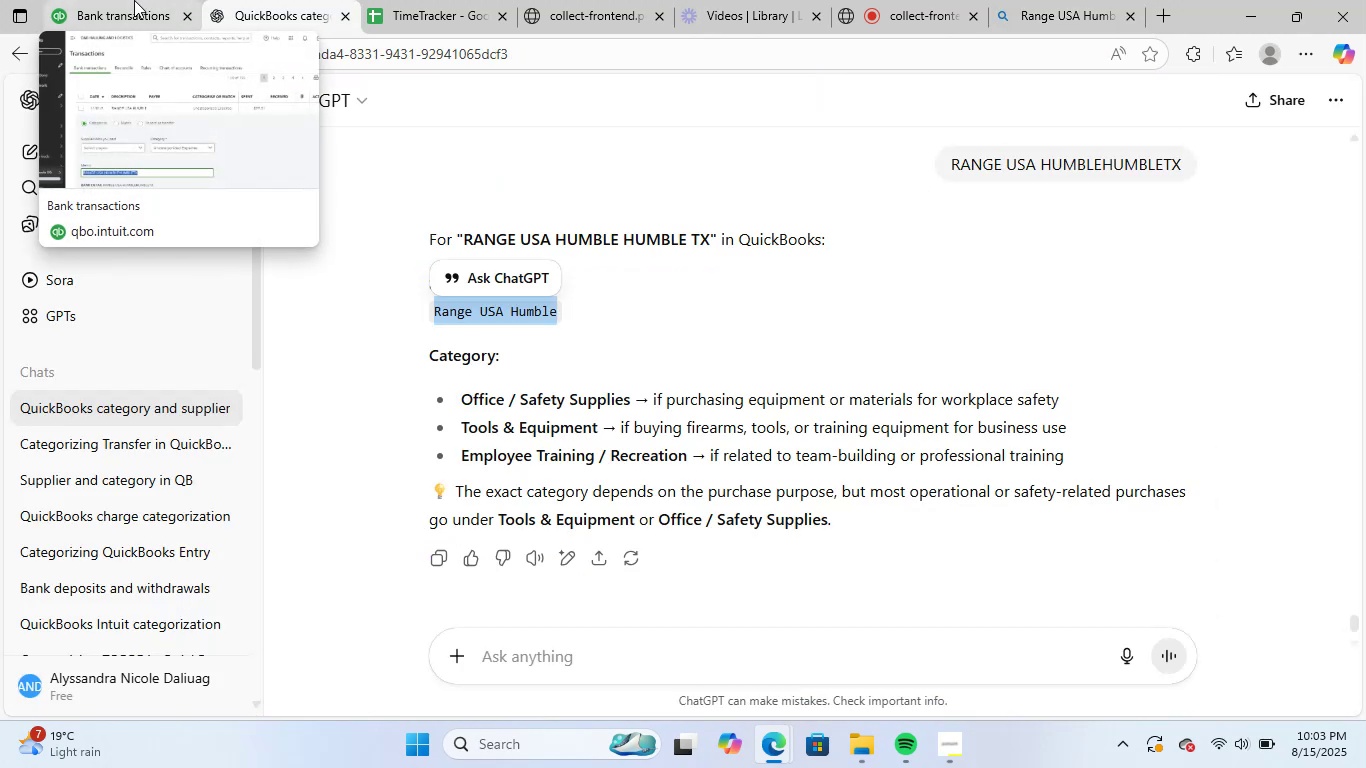 
wait(5.37)
 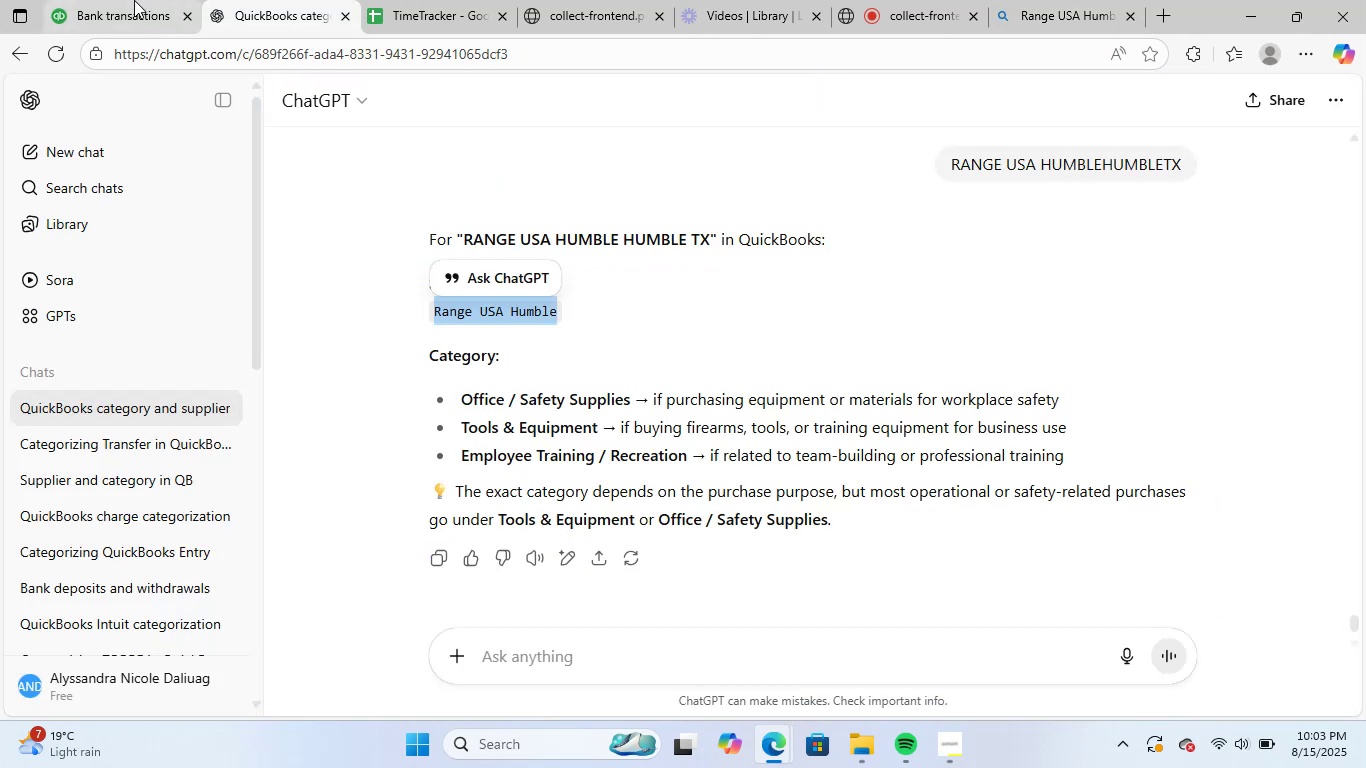 
left_click([134, 0])
 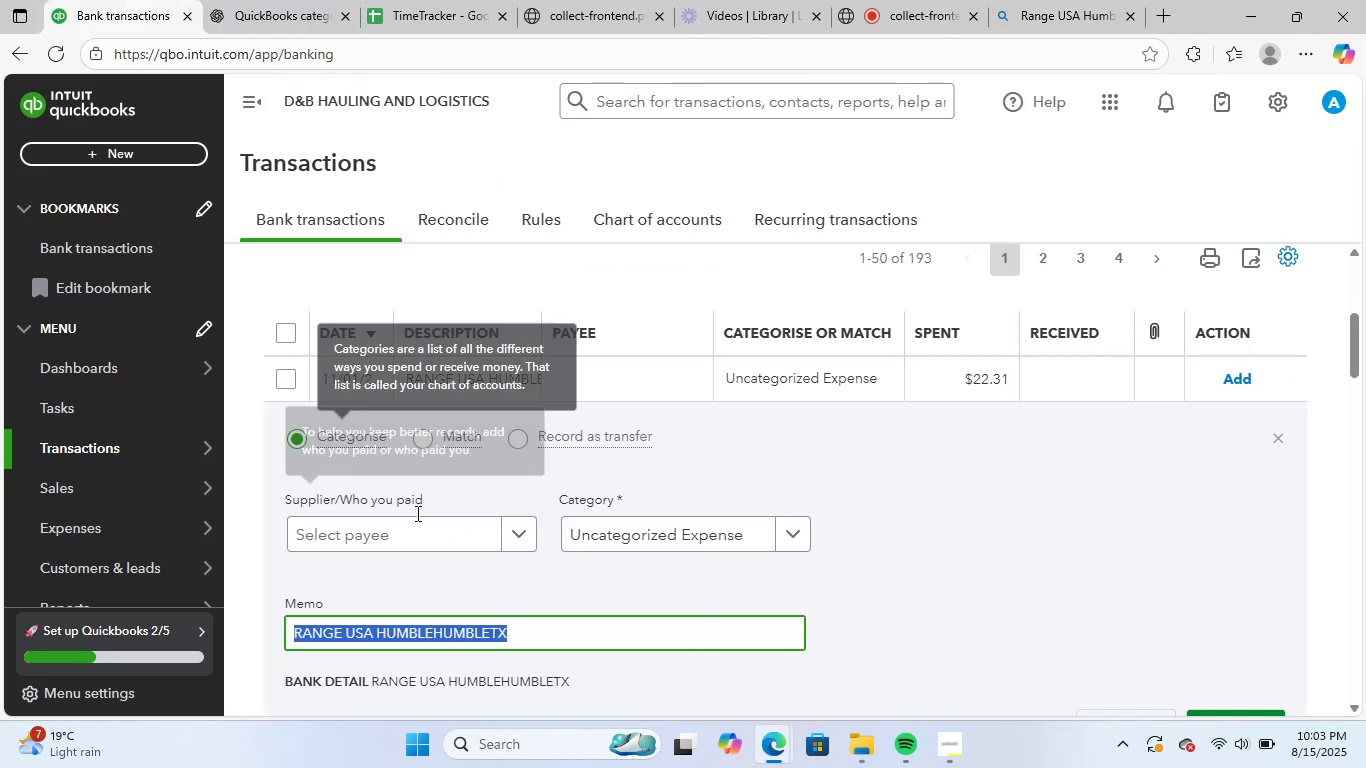 
left_click([428, 526])
 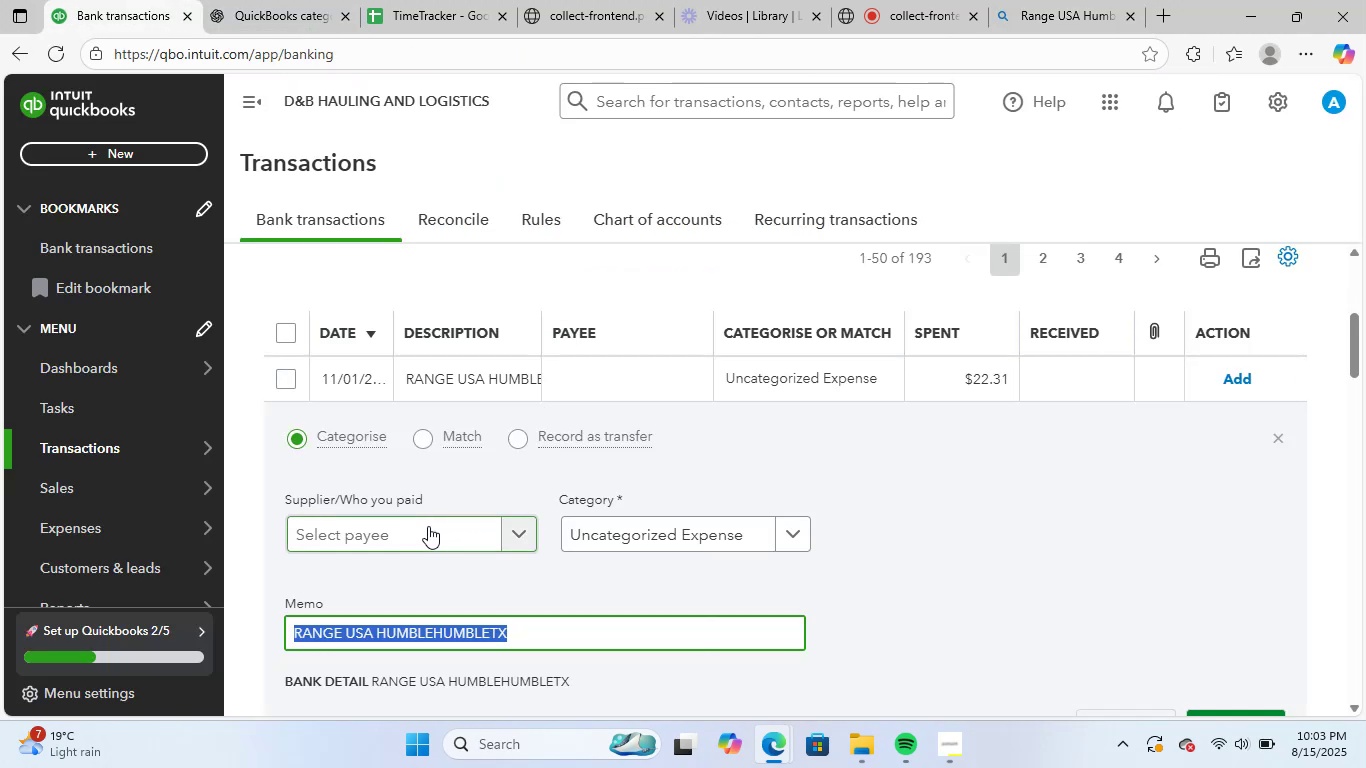 
key(Control+V)
 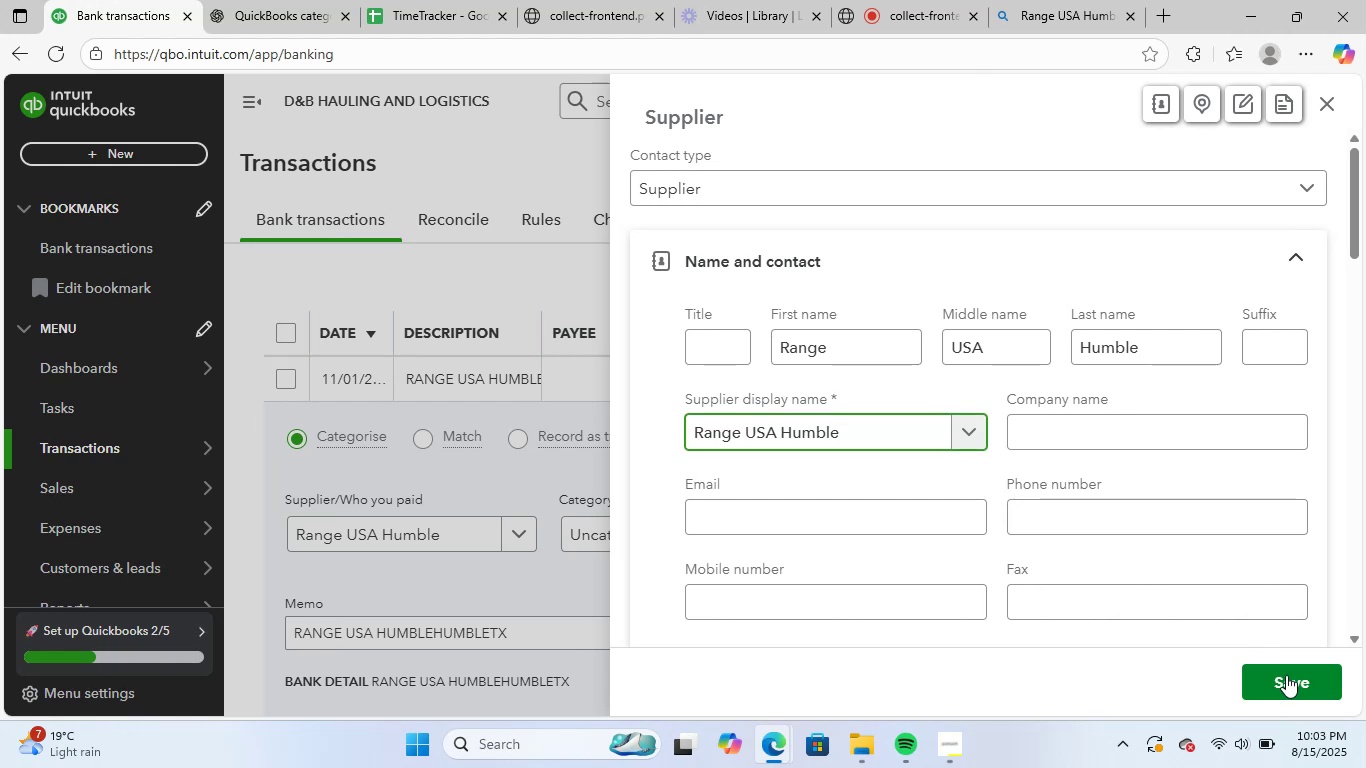 
mouse_move([1323, 744])
 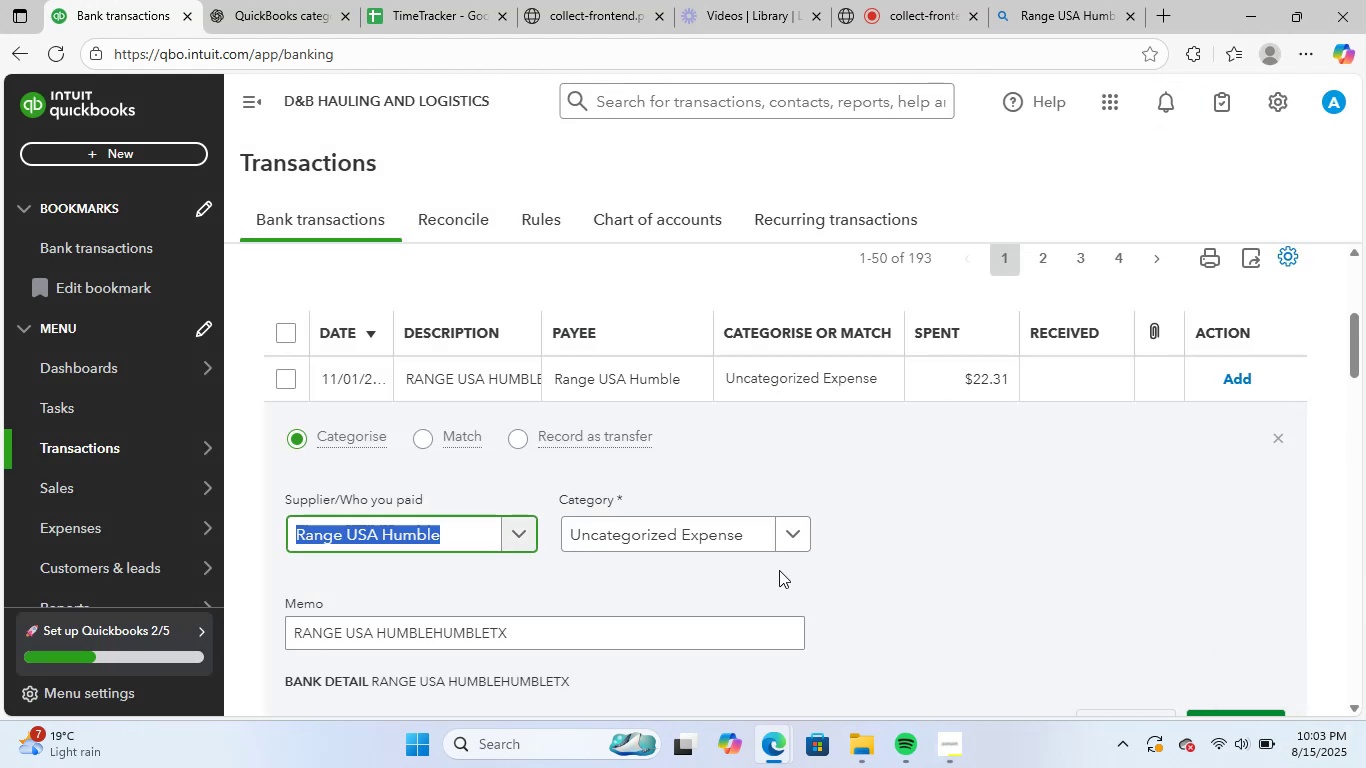 
left_click([706, 536])
 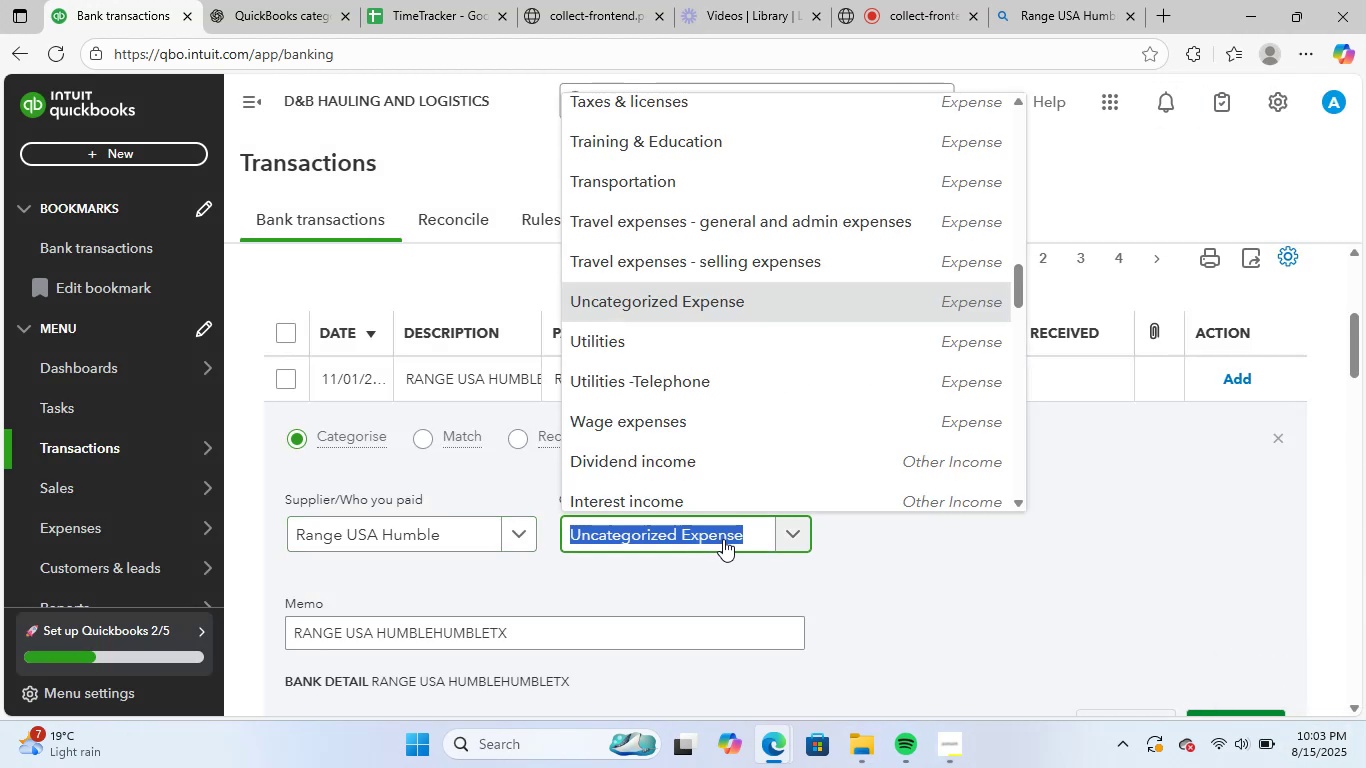 
type(meal)
key(Backspace)
key(Backspace)
key(Backspace)
key(Backspace)
key(Backspace)
type(sup)
 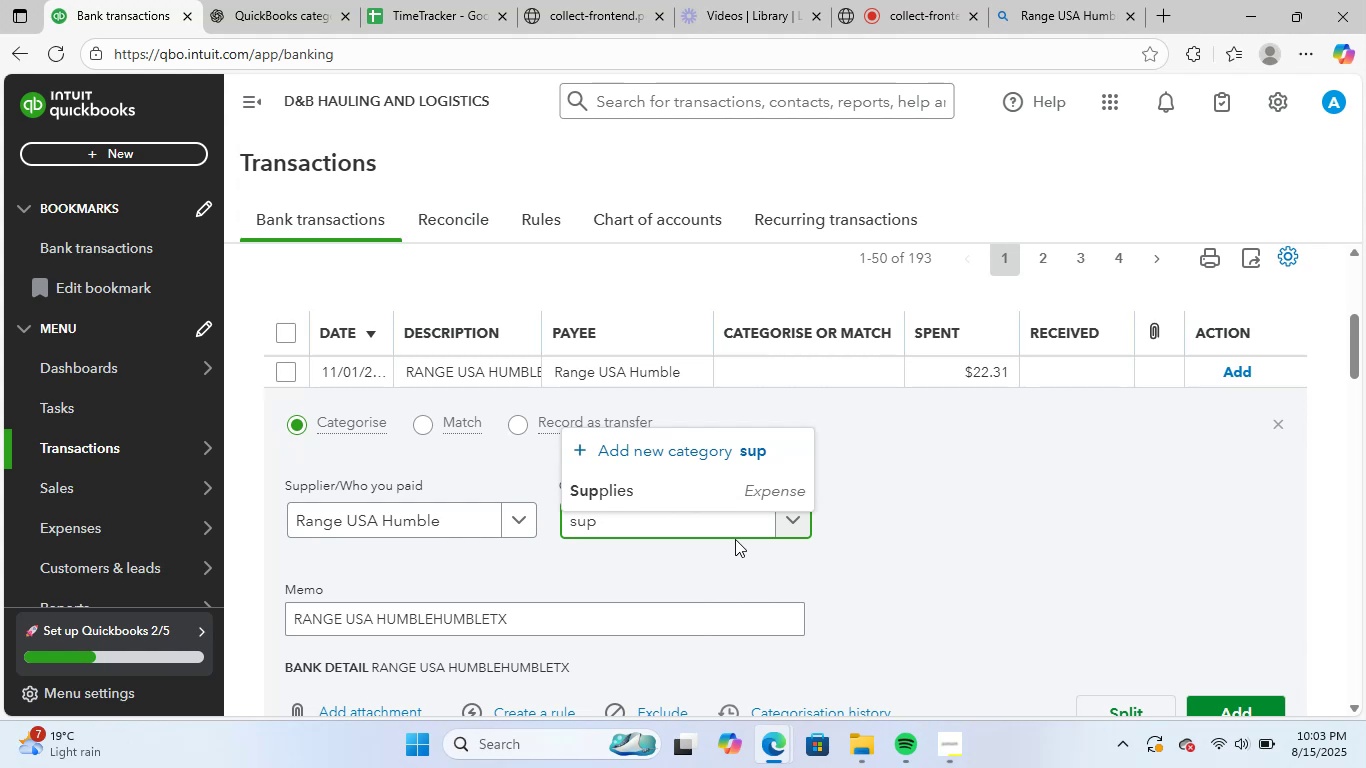 
left_click([758, 492])
 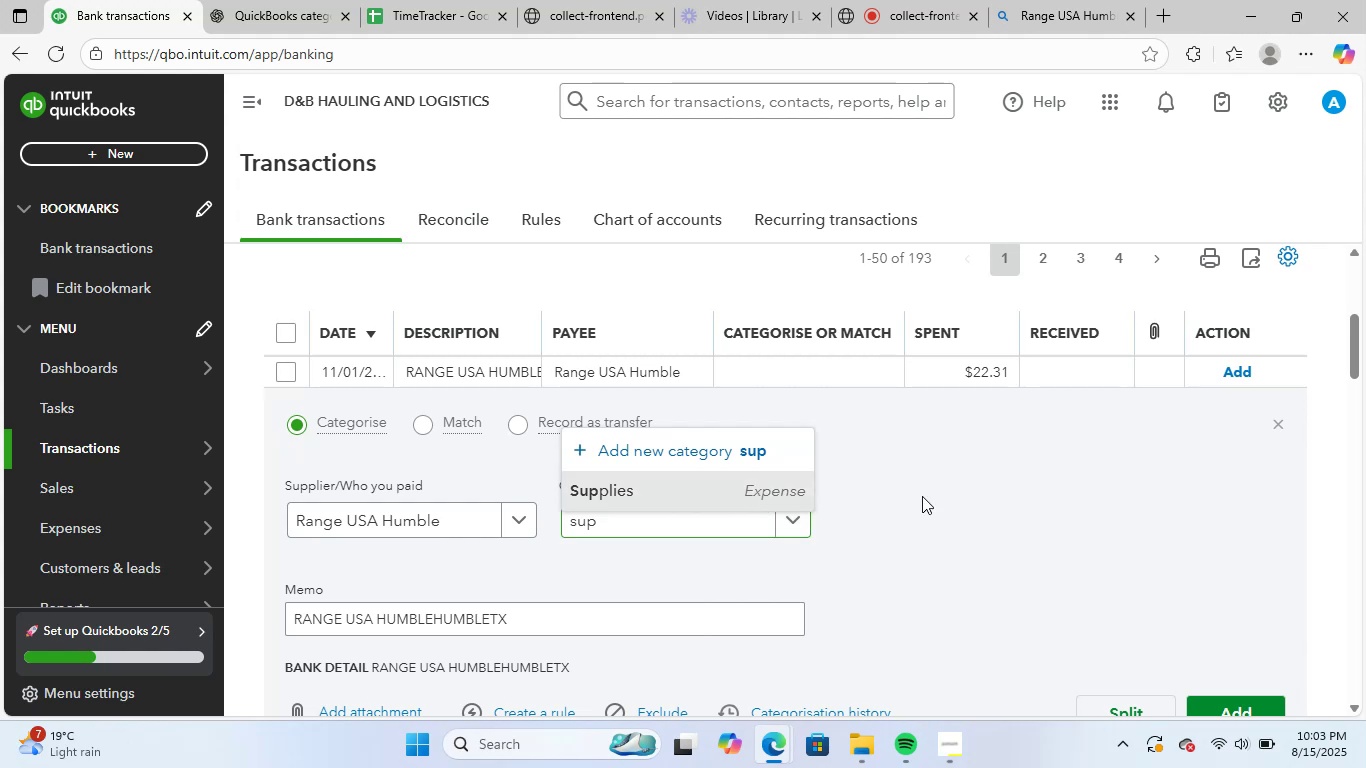 
scroll: coordinate [932, 494], scroll_direction: down, amount: 2.0
 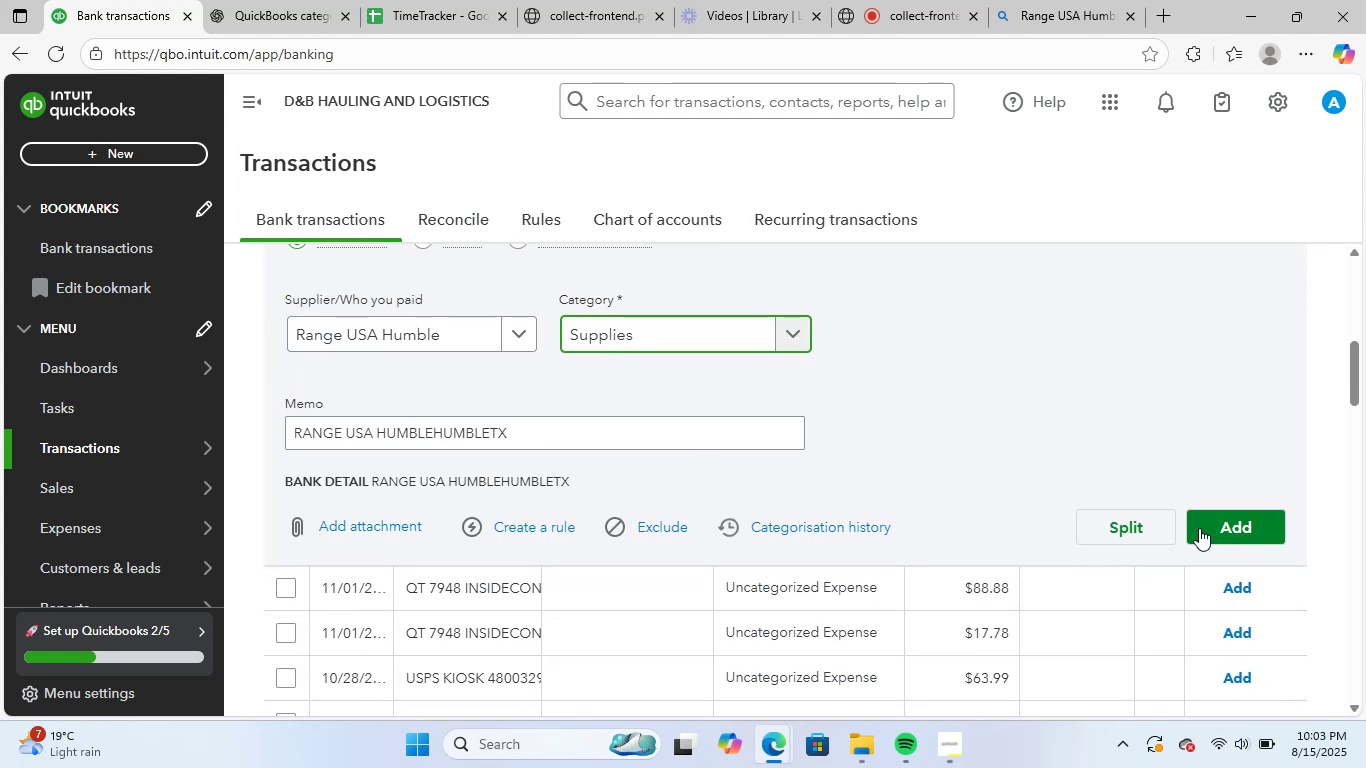 
left_click([1214, 524])
 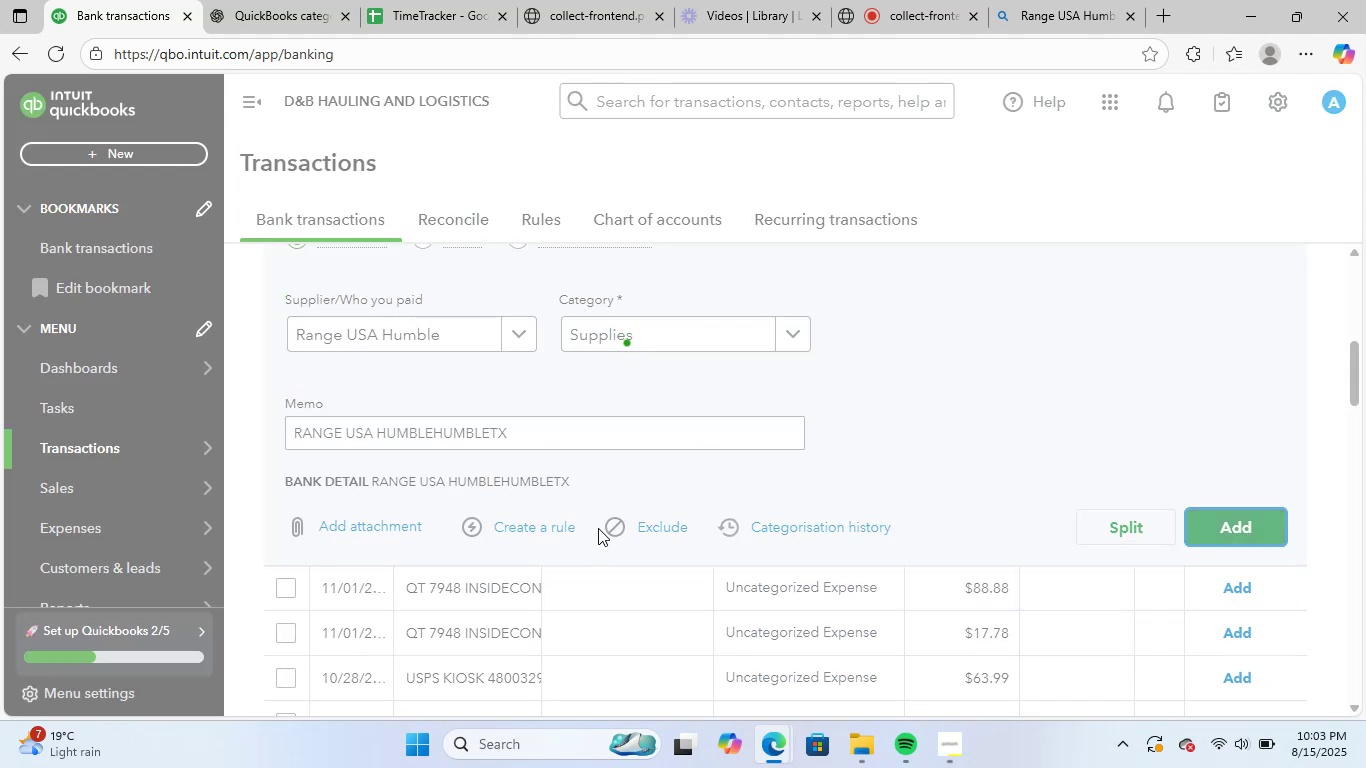 
scroll: coordinate [531, 551], scroll_direction: up, amount: 2.0
 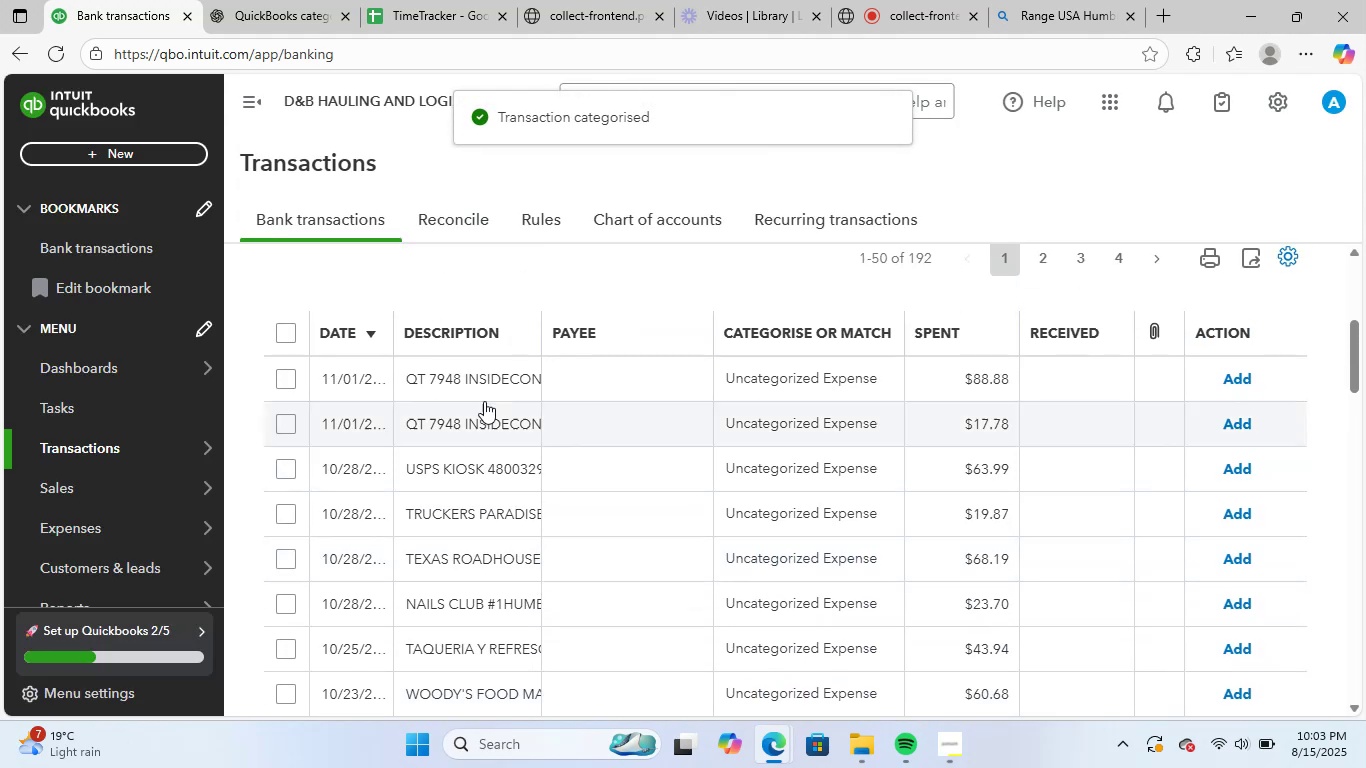 
left_click([485, 377])
 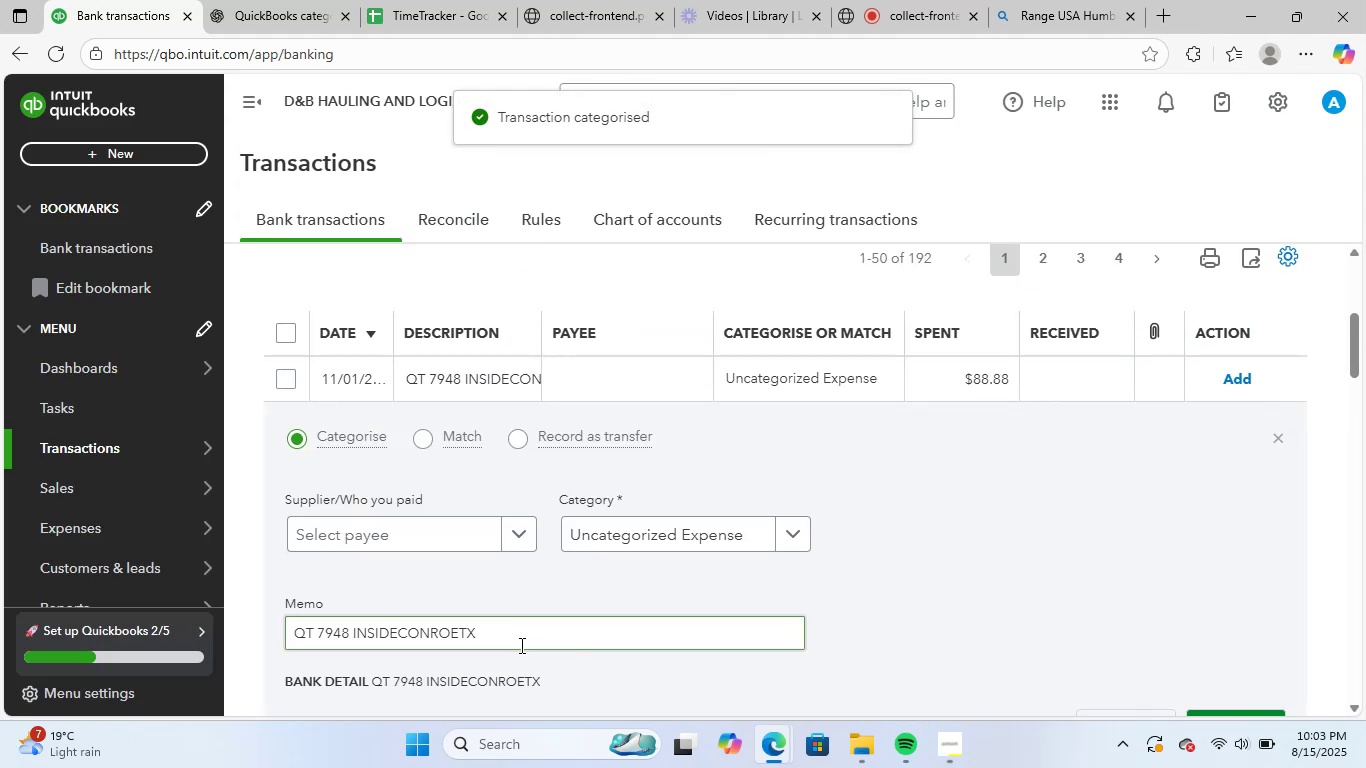 
left_click_drag(start_coordinate=[520, 632], to_coordinate=[234, 628])
 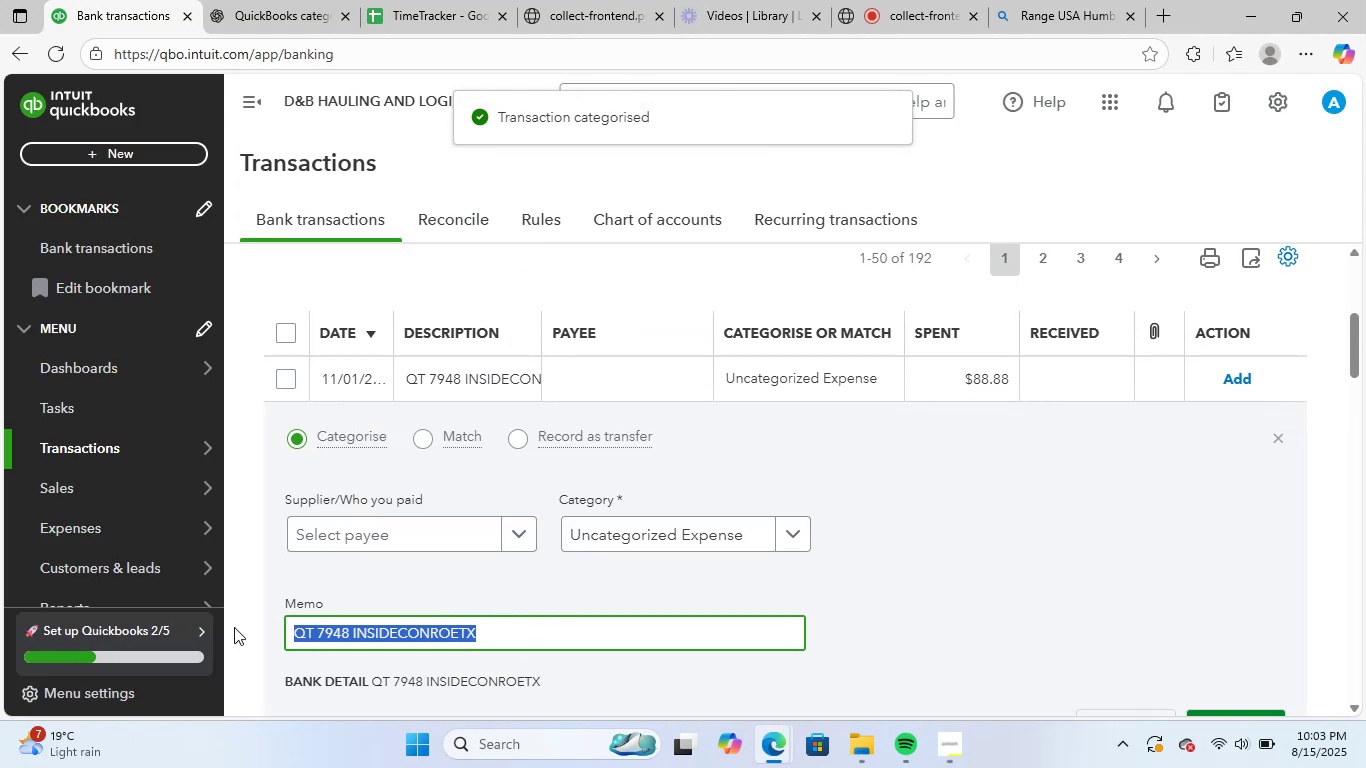 
key(Control+ControlLeft)
 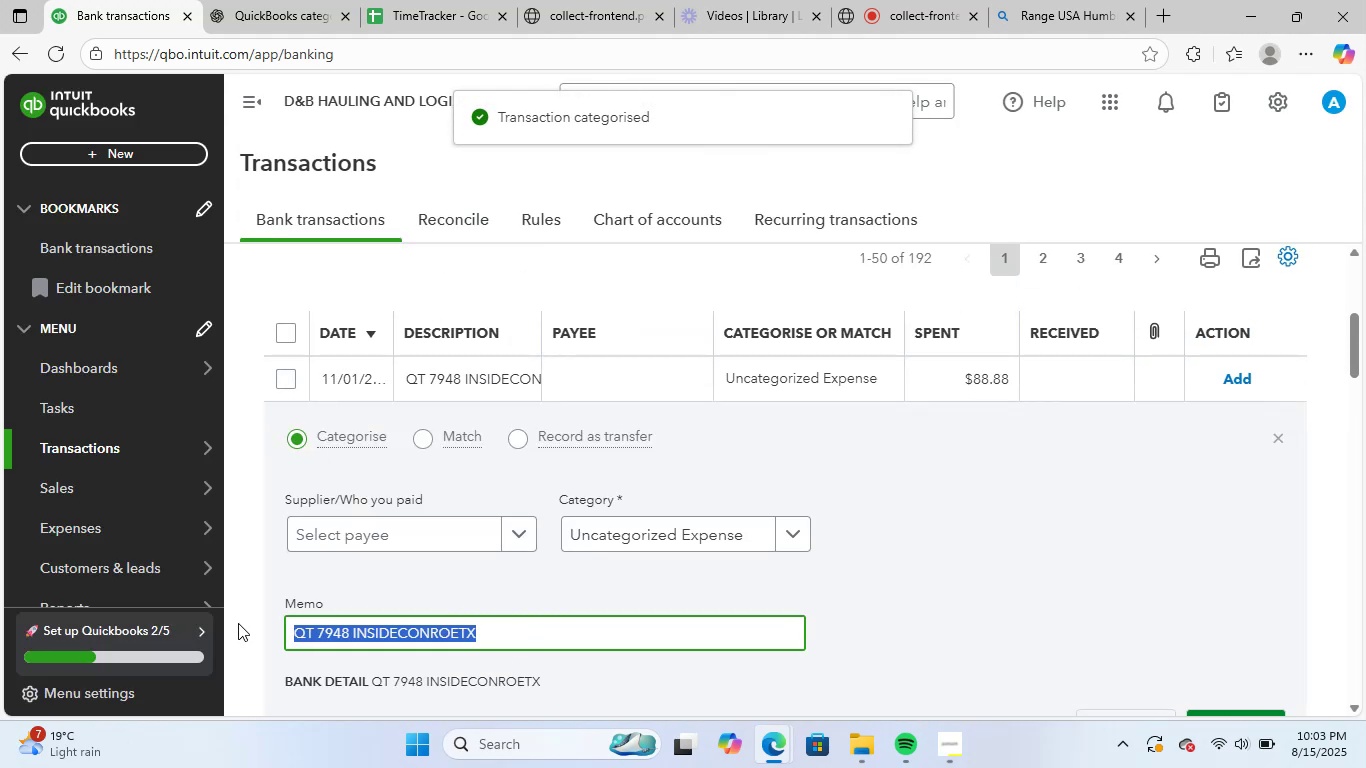 
key(Control+C)
 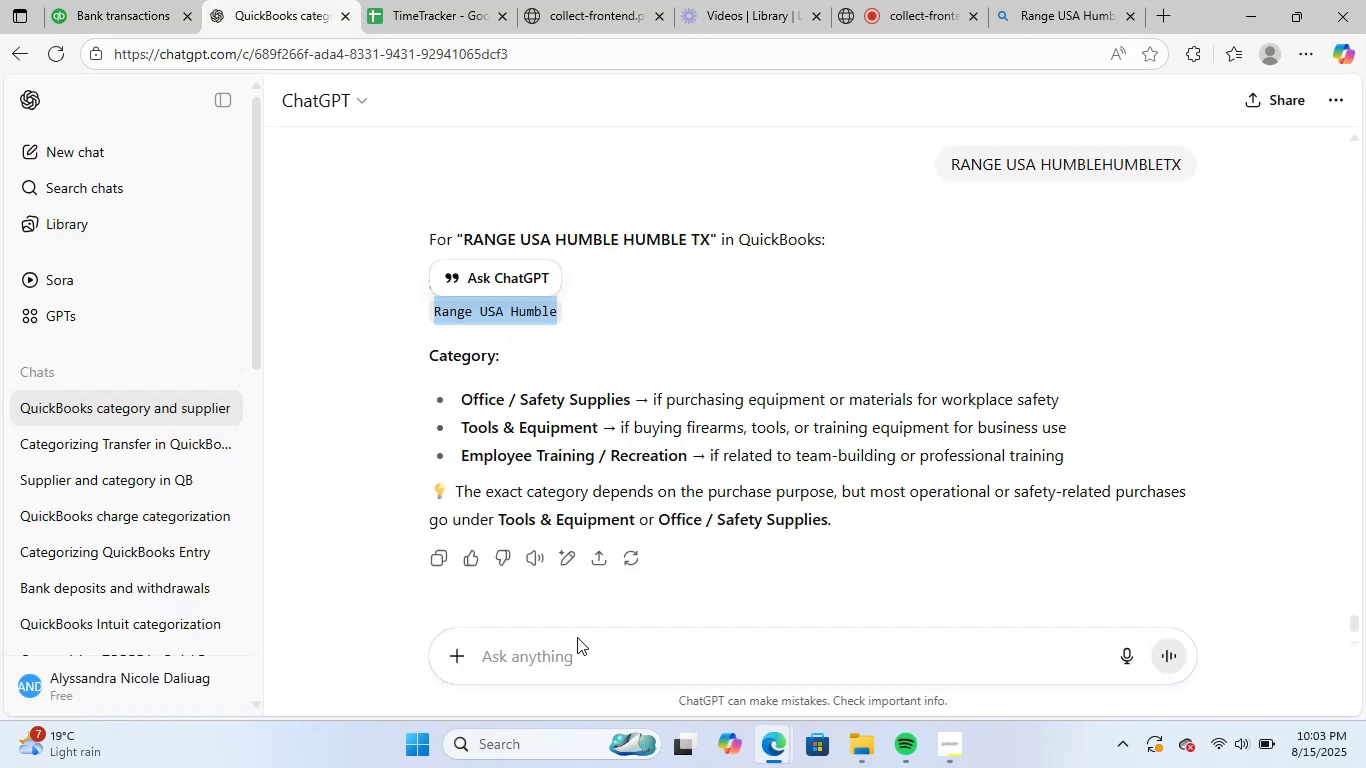 
left_click([597, 648])
 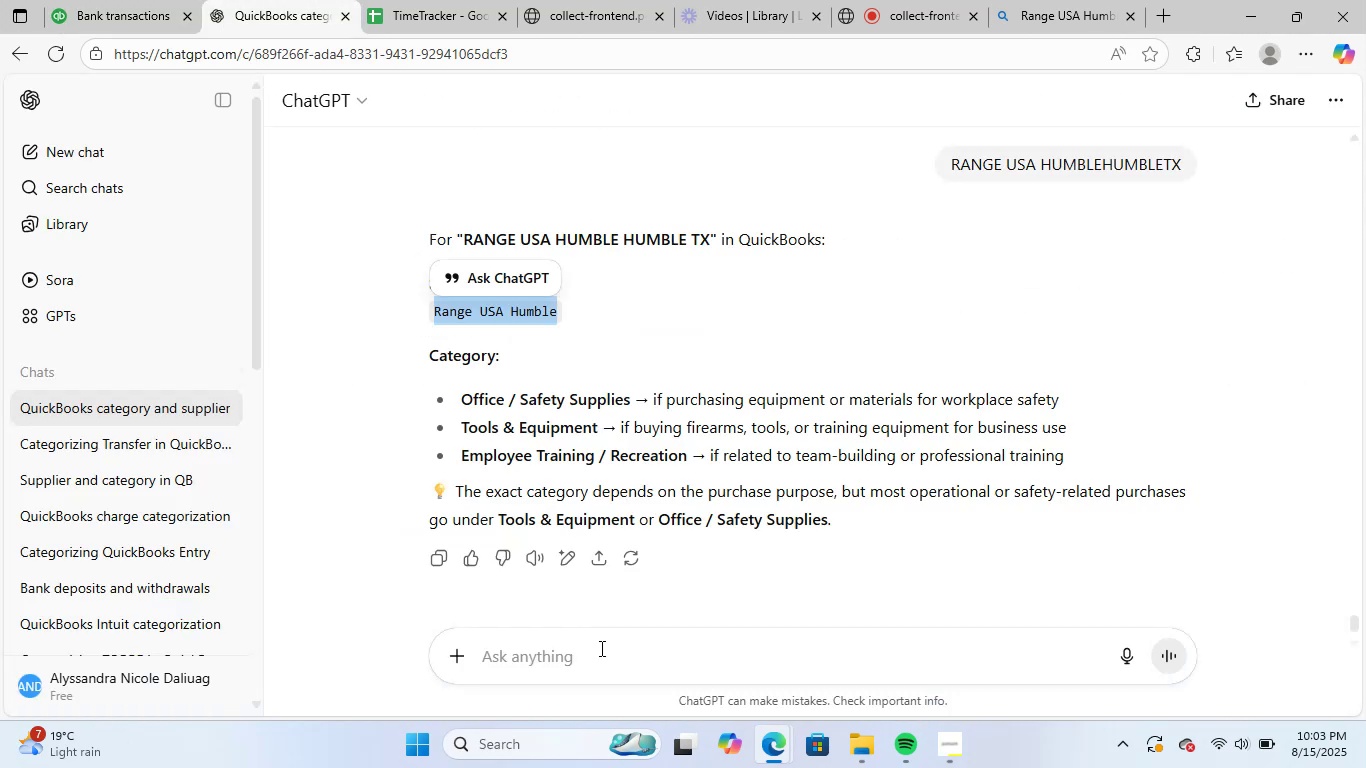 
key(Control+ControlLeft)
 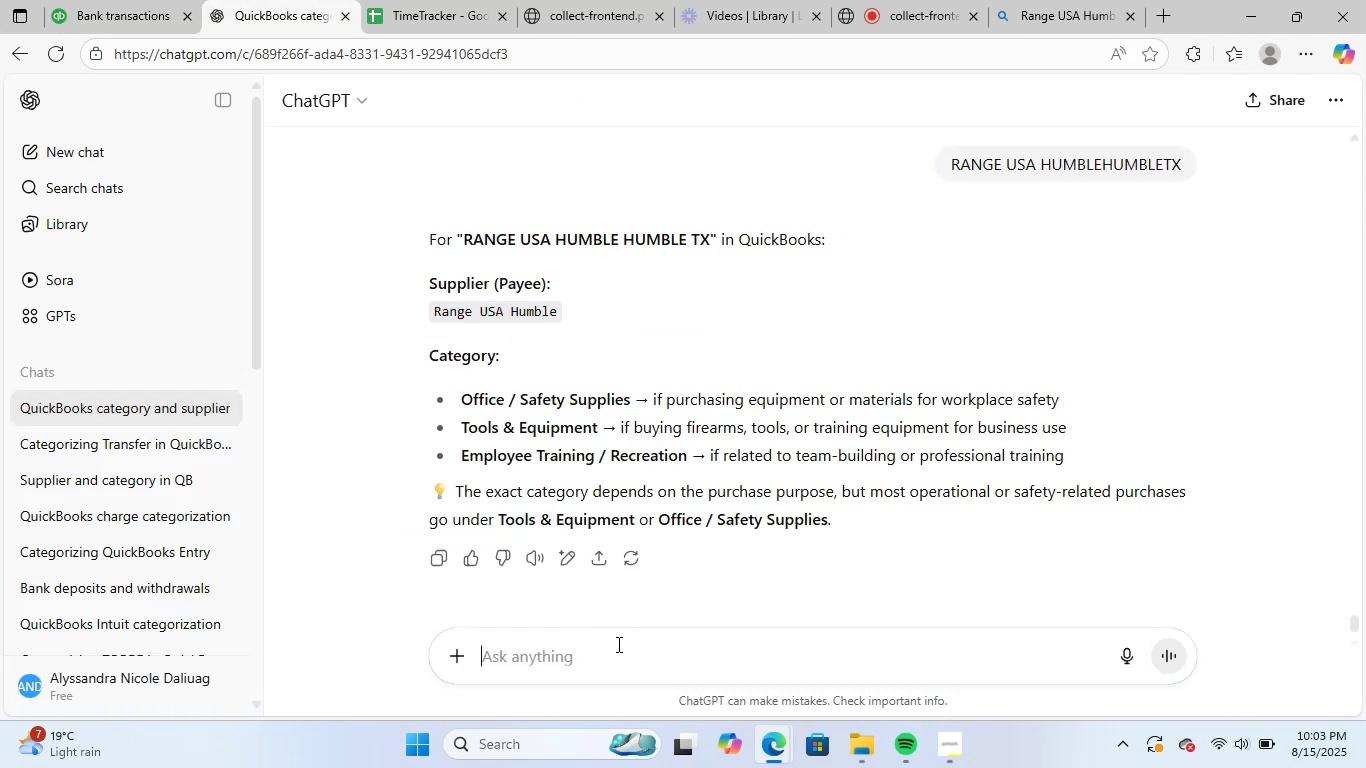 
key(Control+V)
 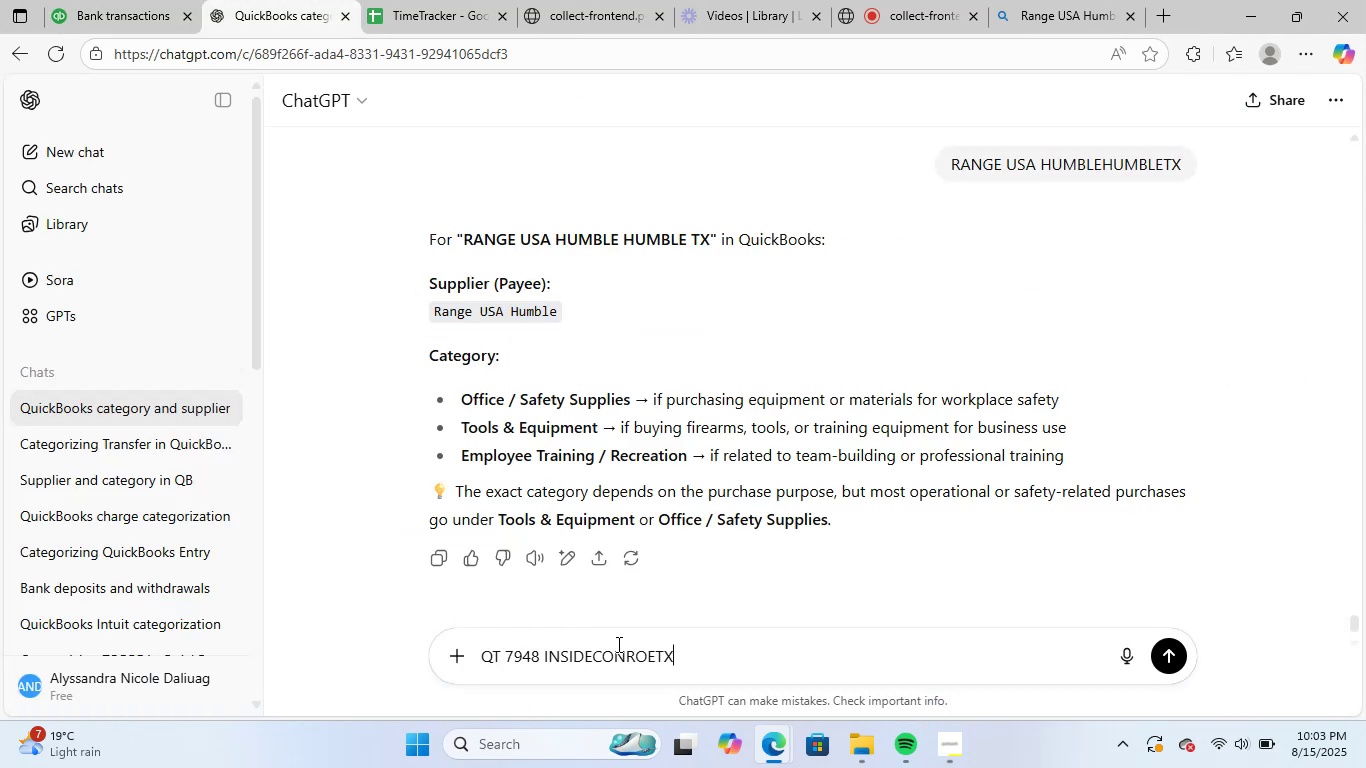 
key(NumpadEnter)
 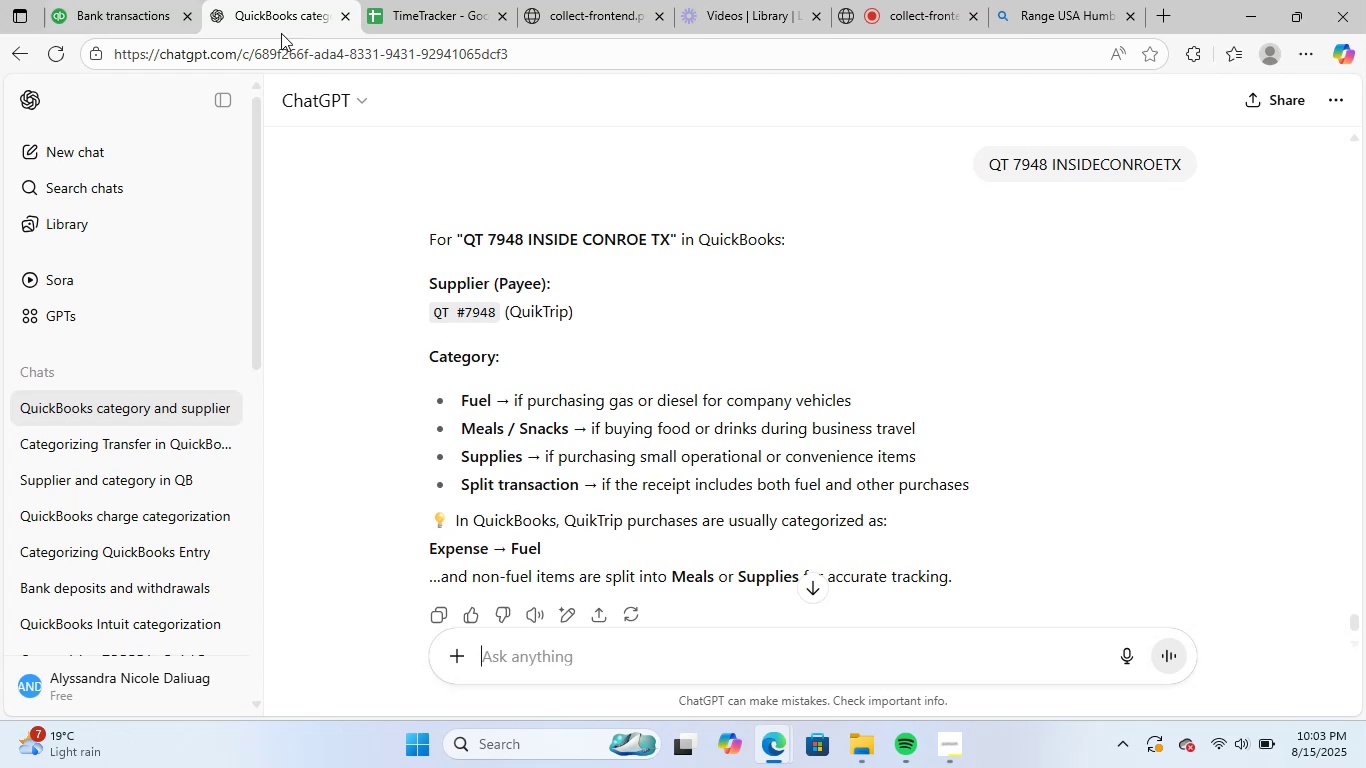 
wait(25.27)
 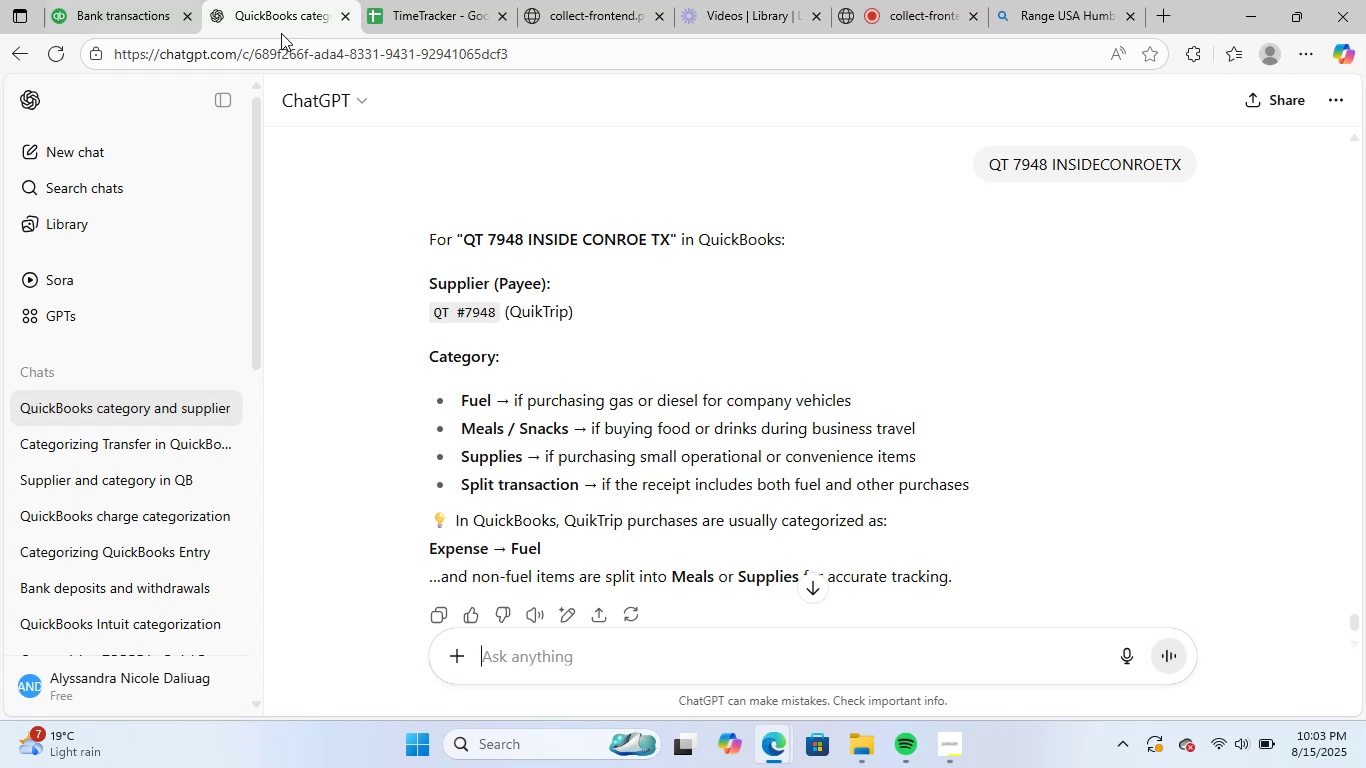 
left_click([460, 520])
 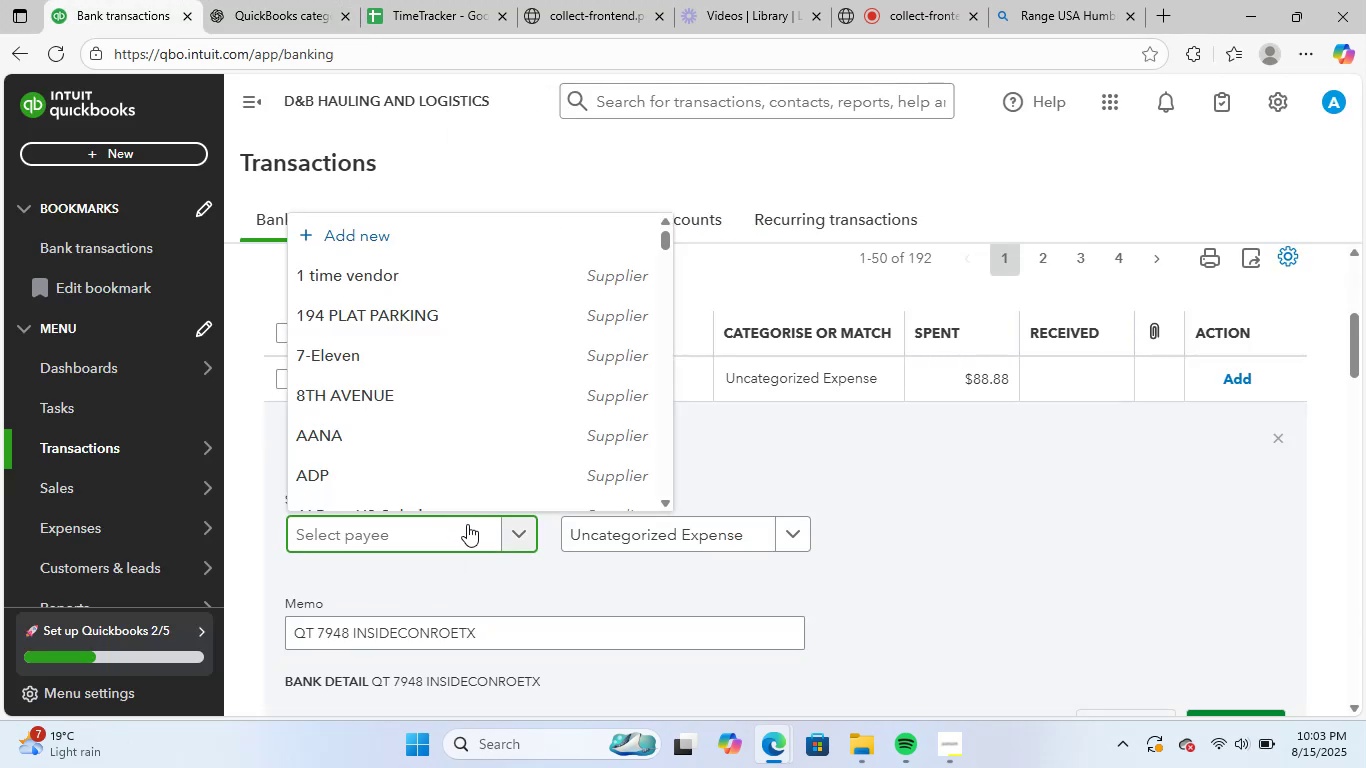 
type(qy)
key(Backspace)
type(ui)
 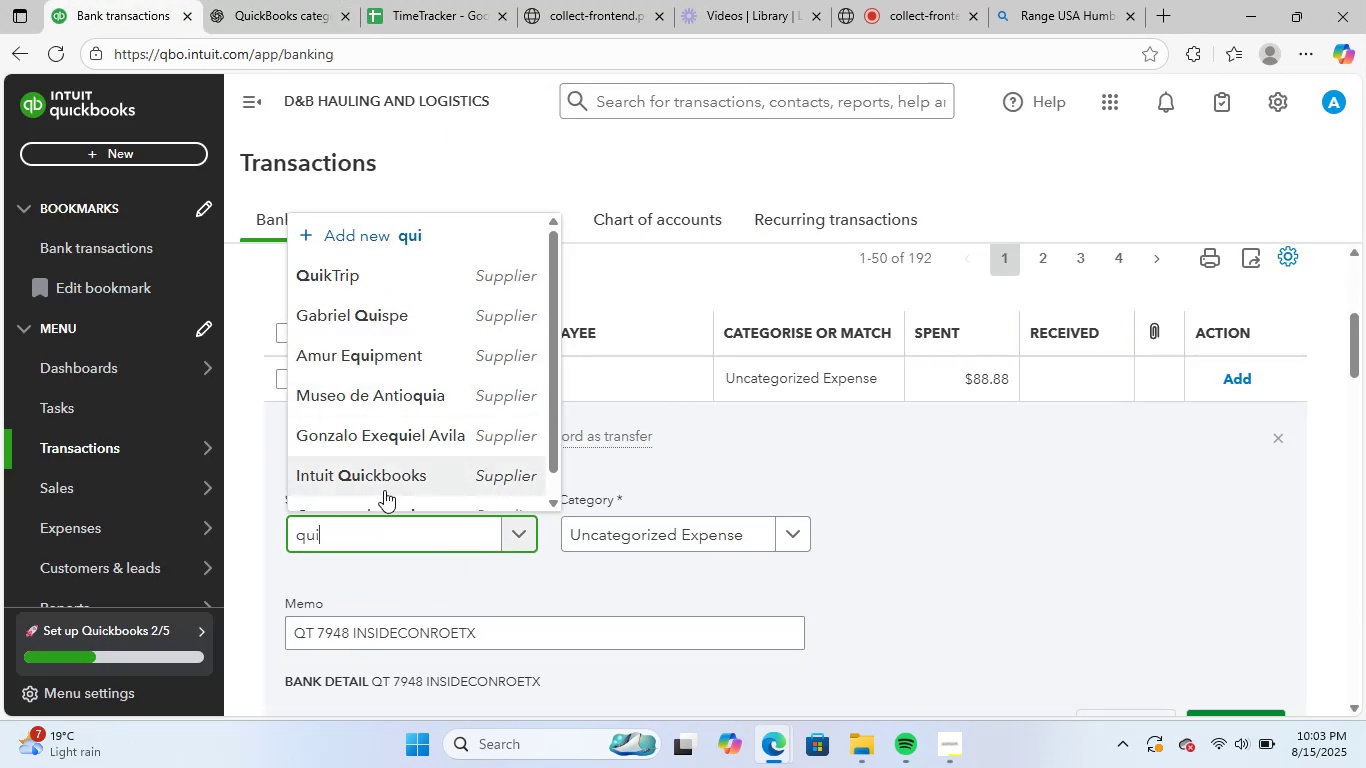 
left_click([392, 263])
 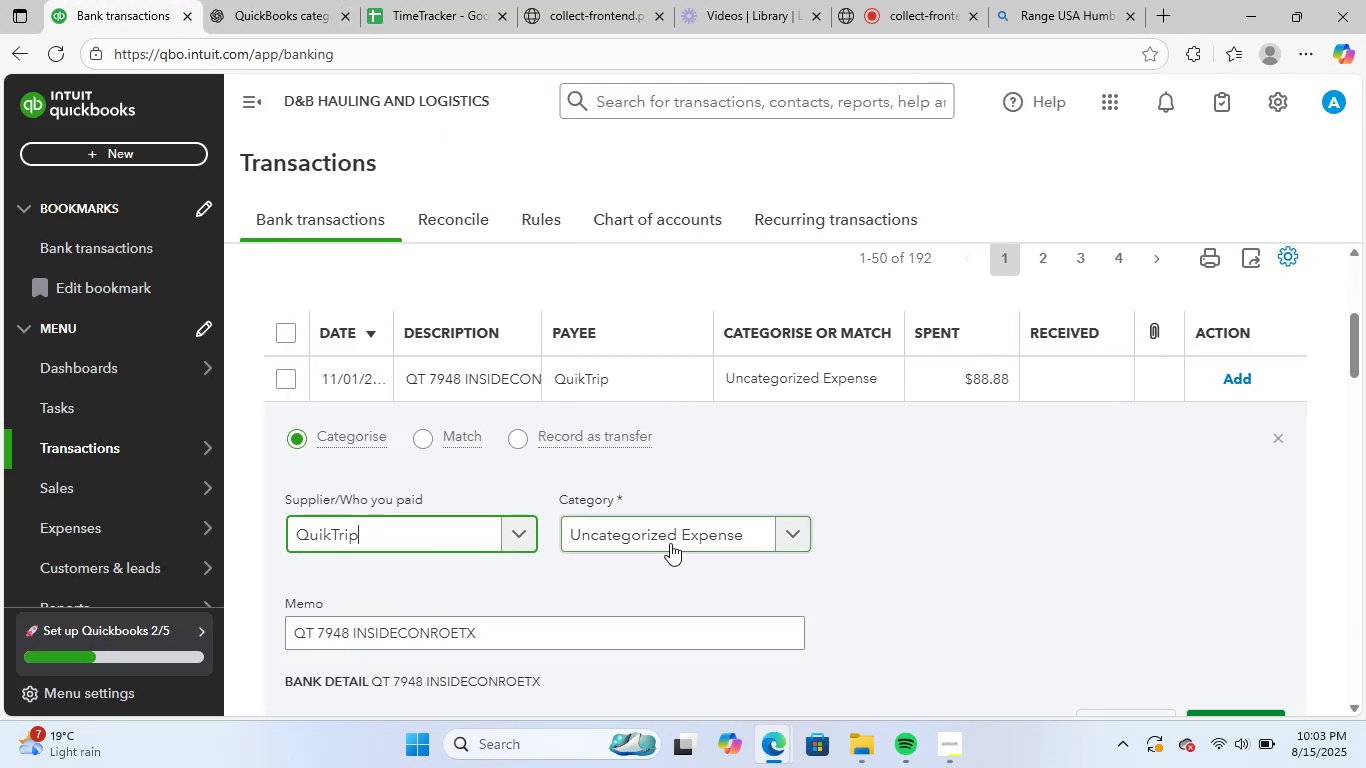 
left_click([672, 535])
 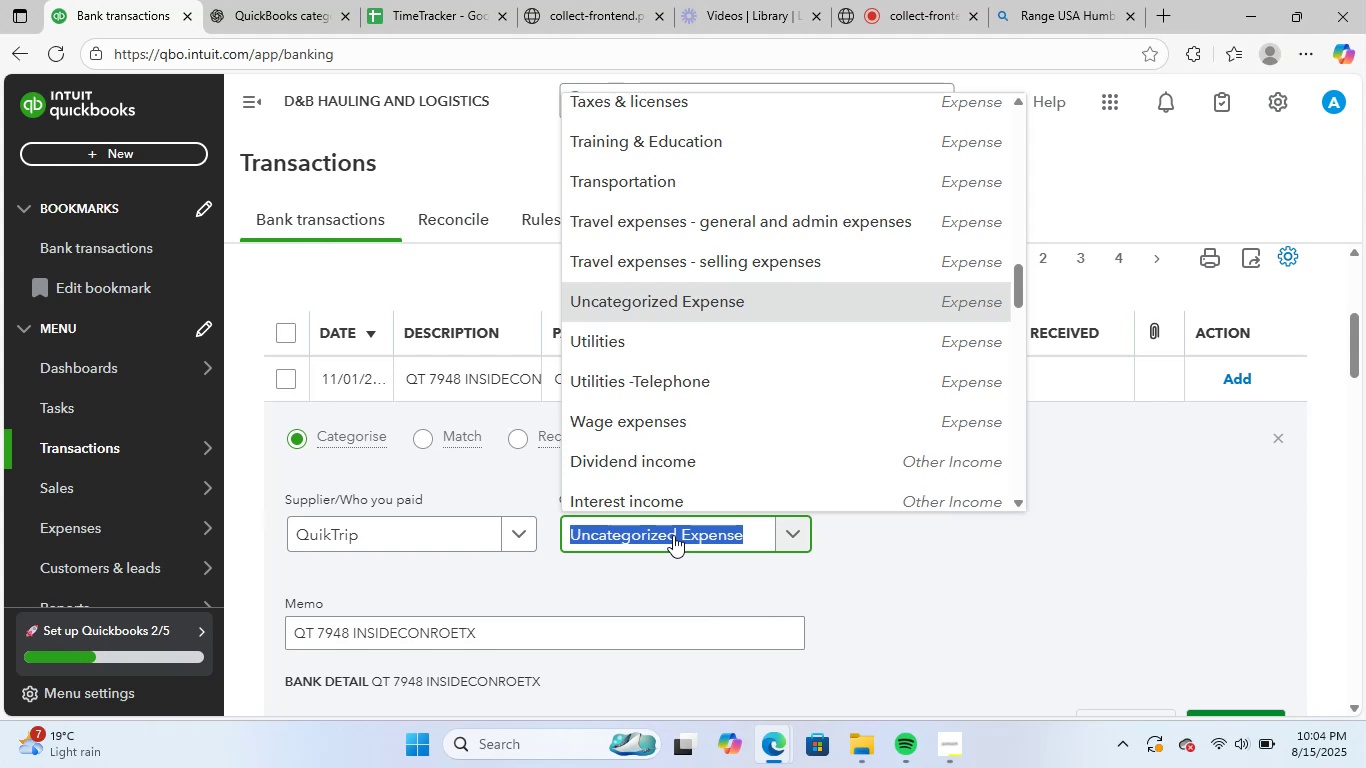 
type(gas)
 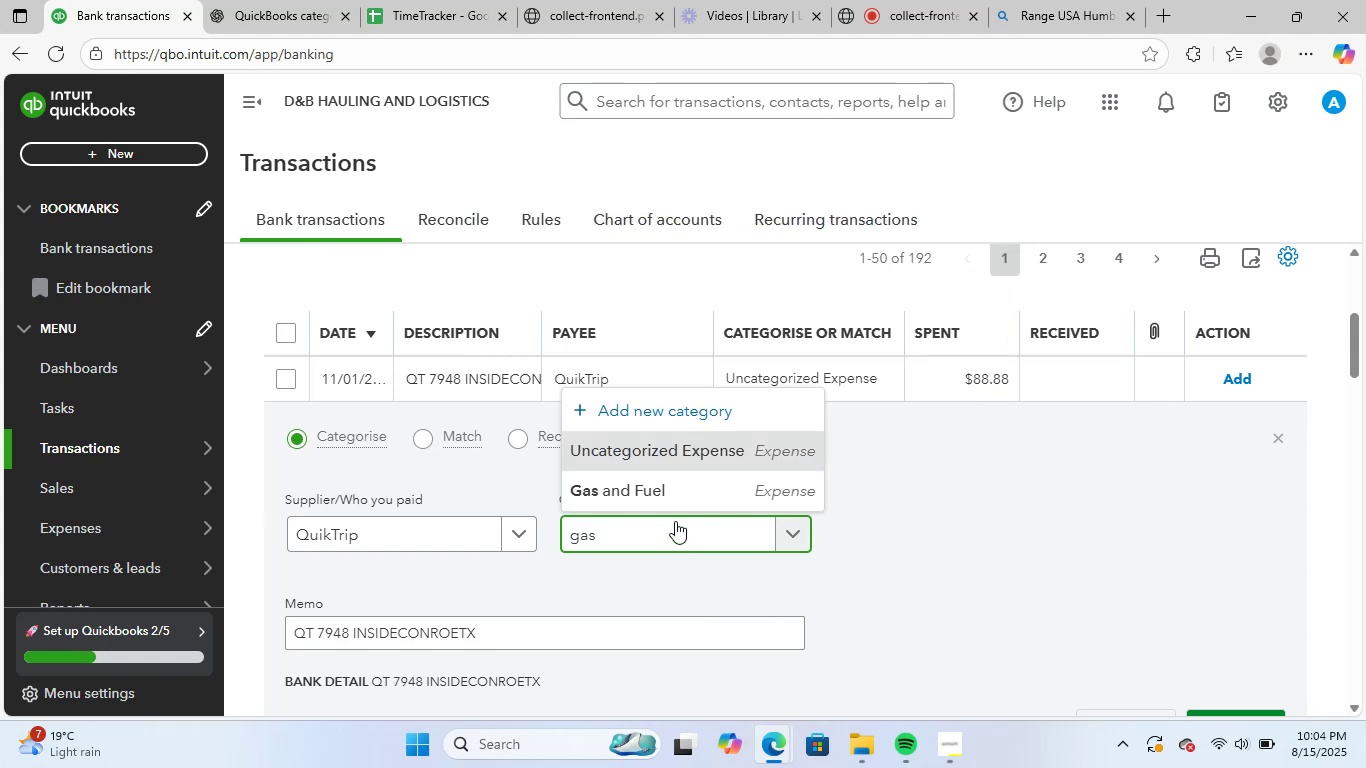 
left_click([686, 490])
 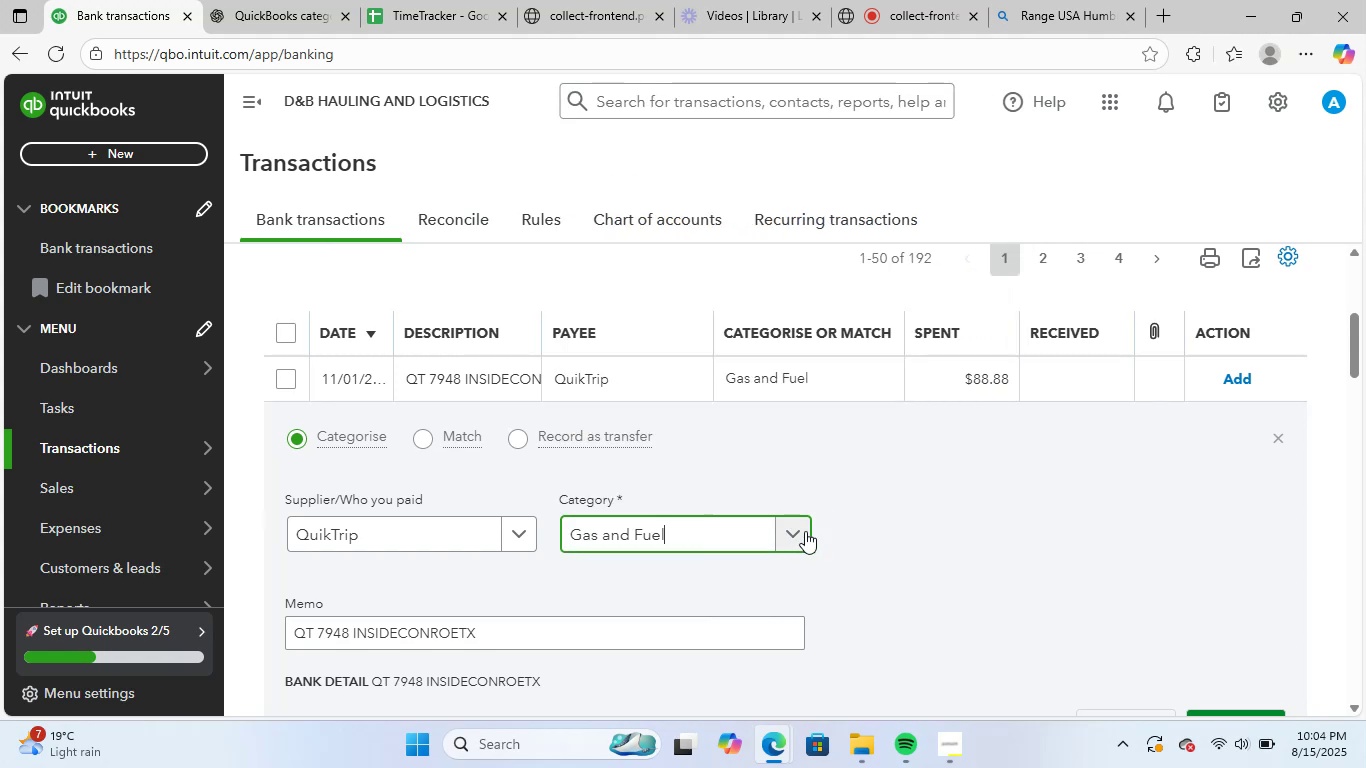 
scroll: coordinate [809, 531], scroll_direction: down, amount: 2.0
 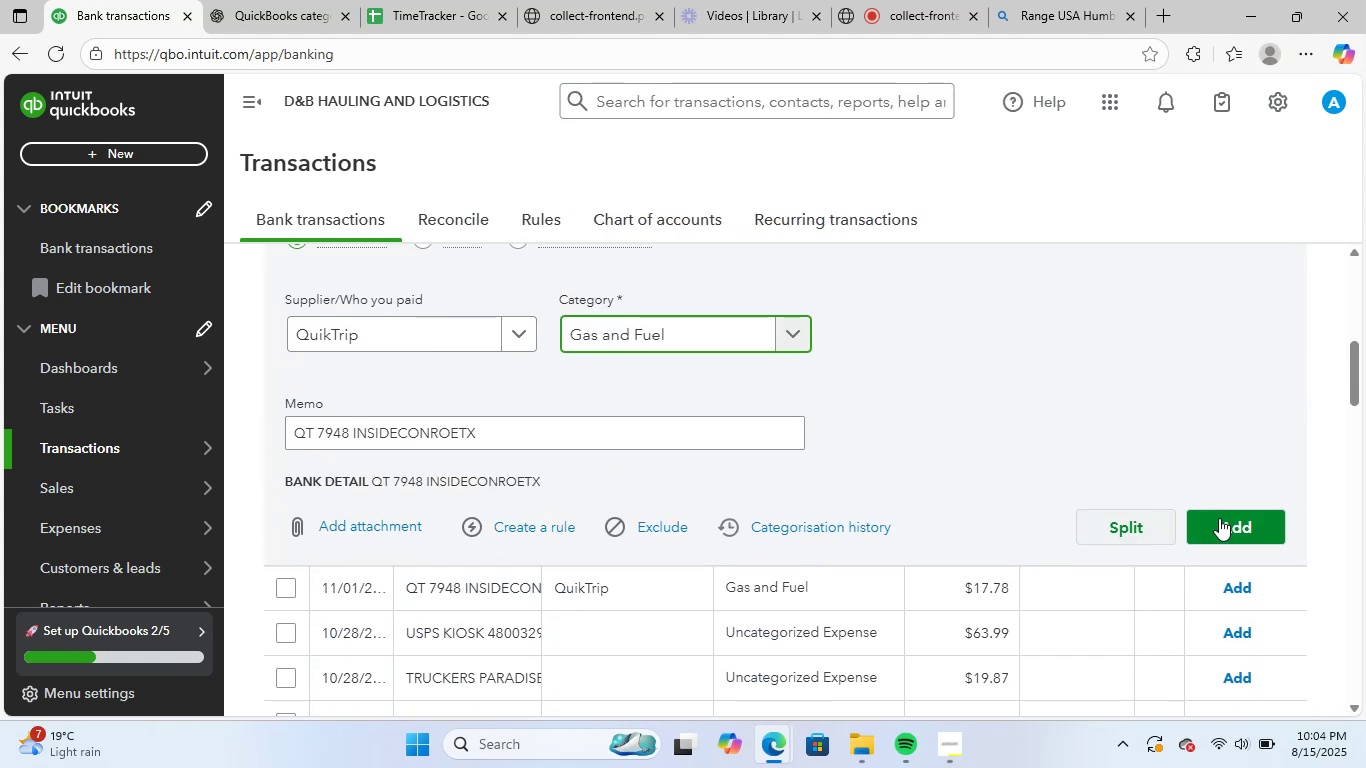 
left_click([1230, 521])
 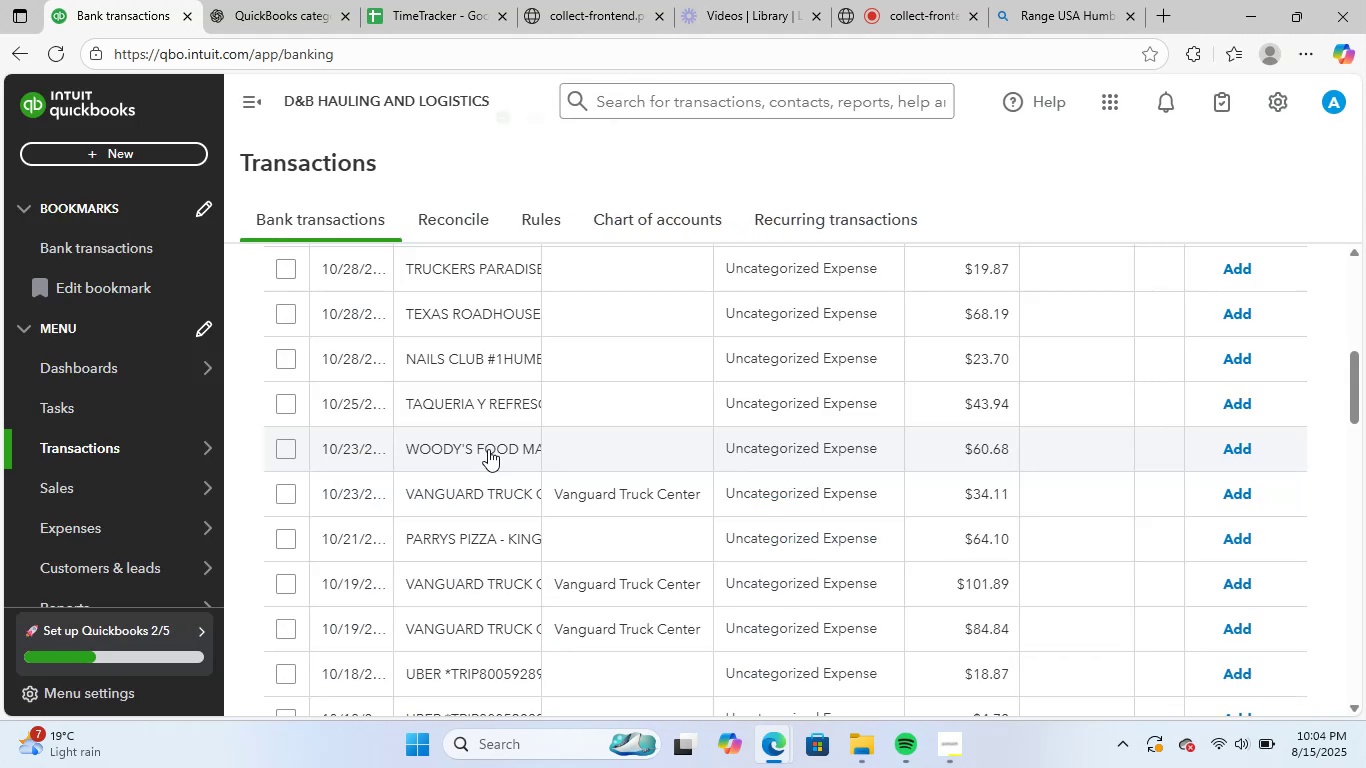 
scroll: coordinate [564, 430], scroll_direction: up, amount: 1.0
 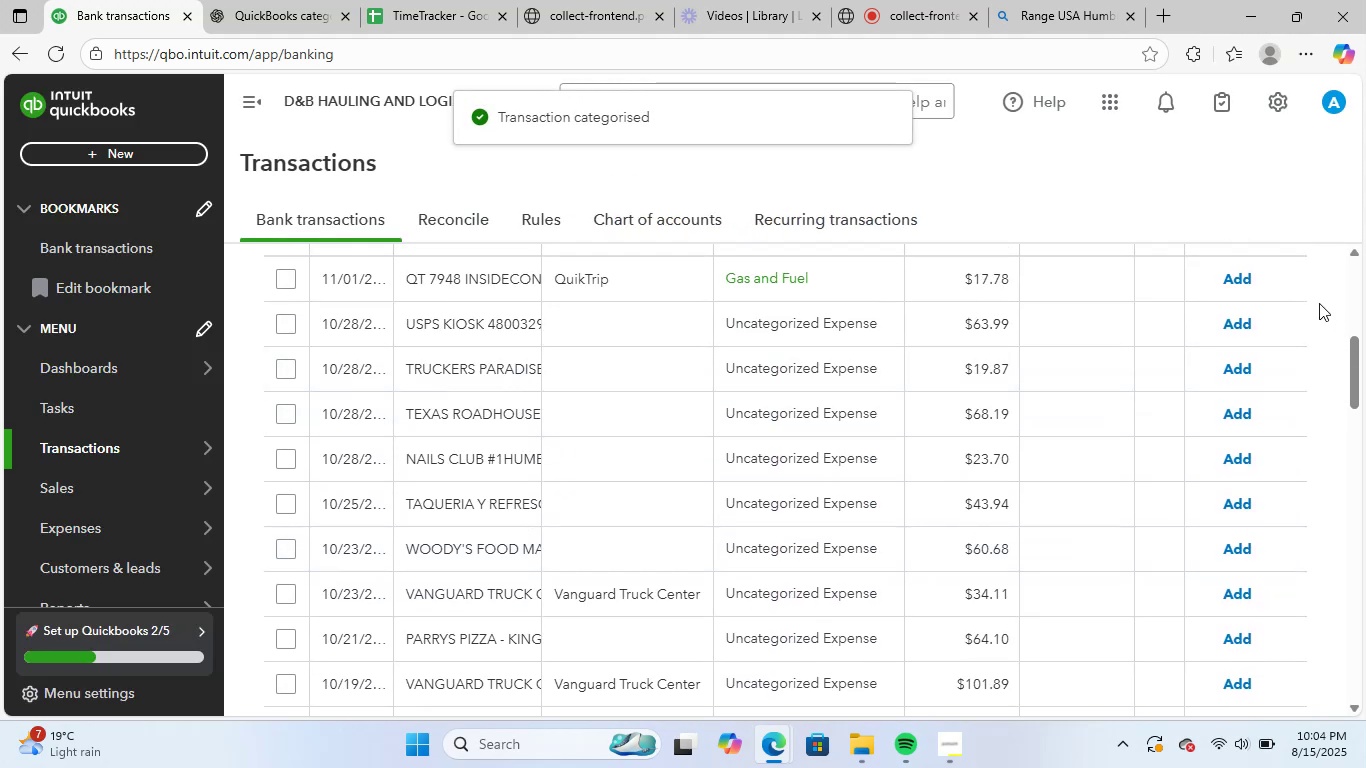 
left_click([1234, 275])
 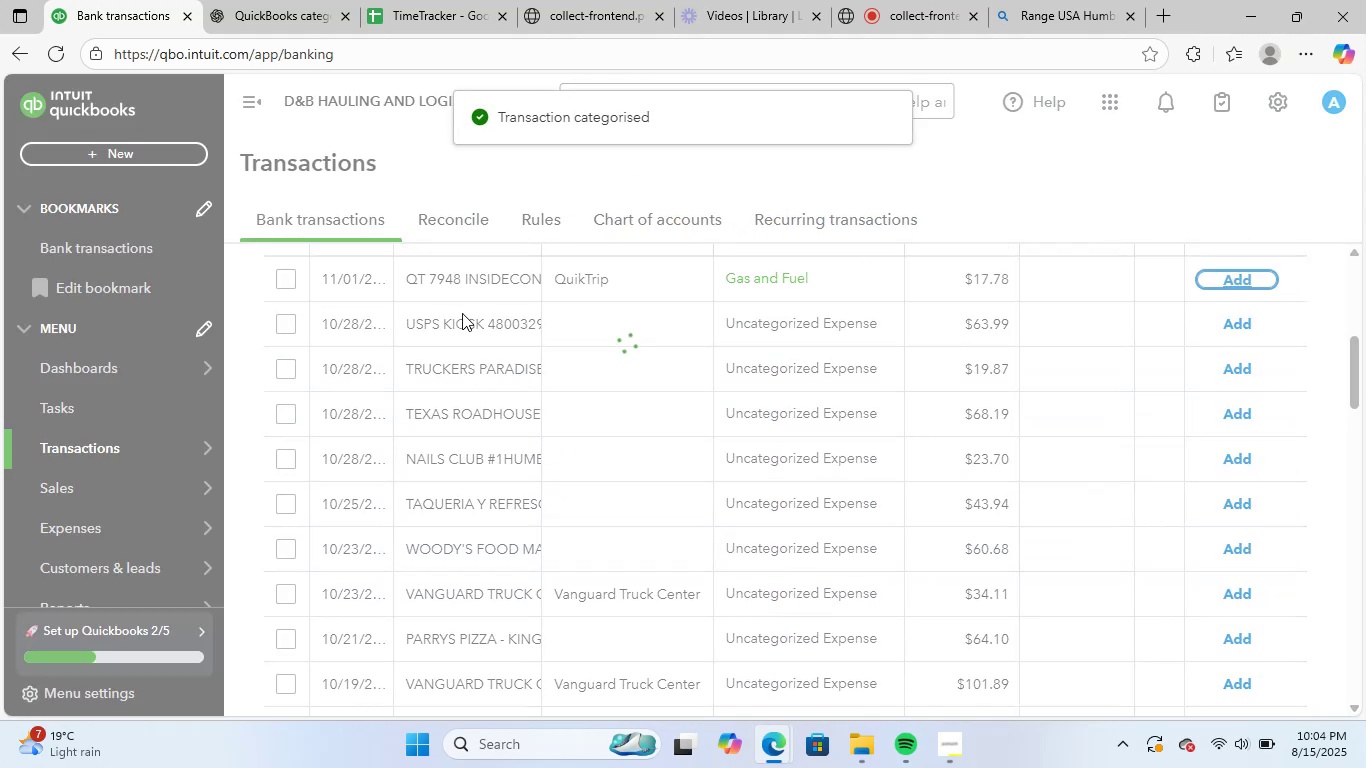 
scroll: coordinate [707, 547], scroll_direction: up, amount: 1.0
 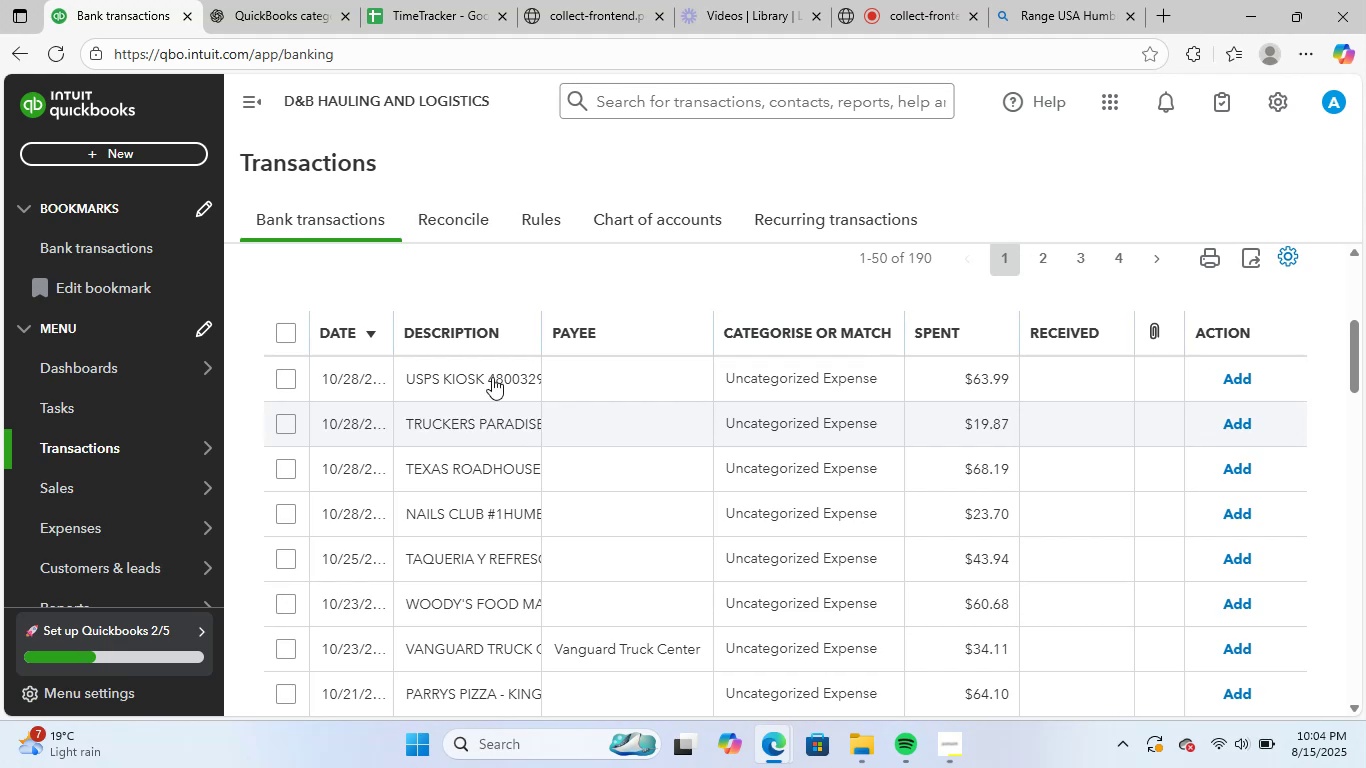 
left_click([483, 366])
 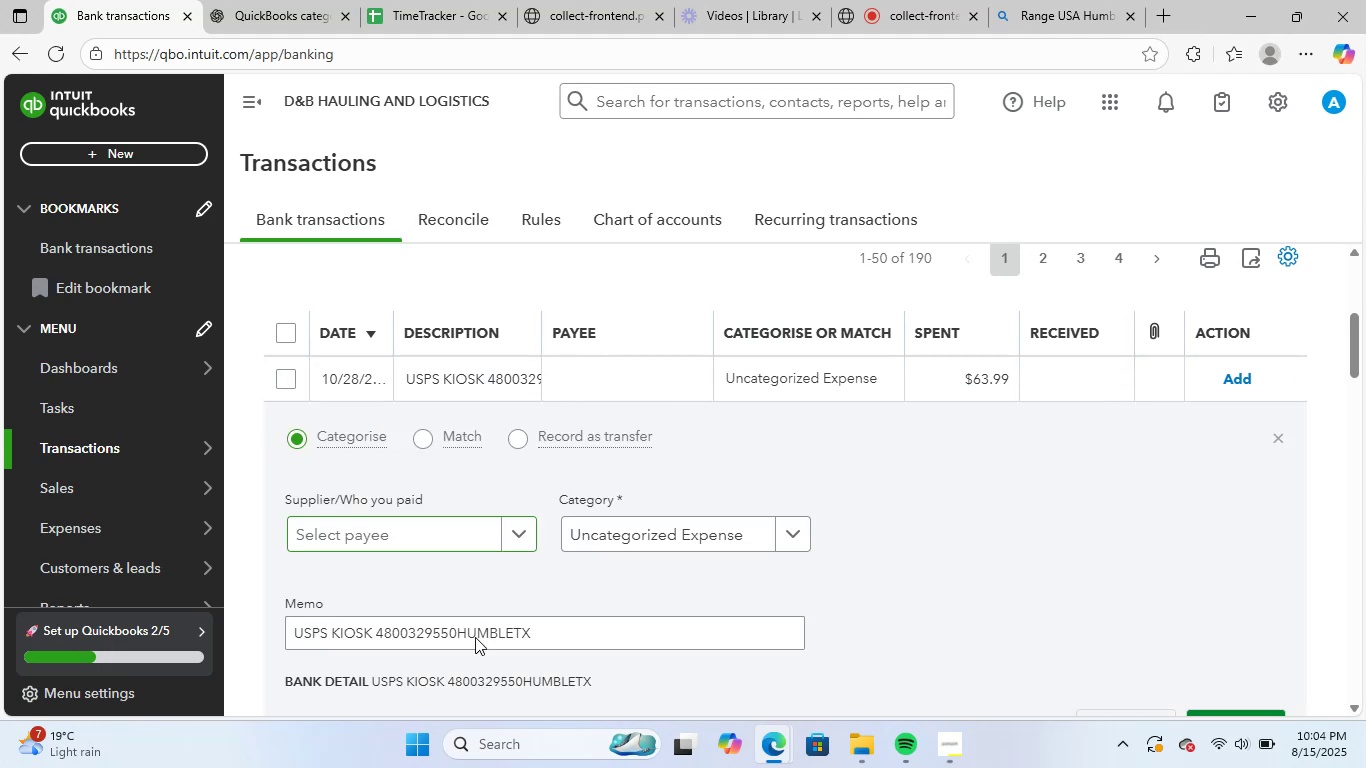 
left_click_drag(start_coordinate=[560, 634], to_coordinate=[294, 626])
 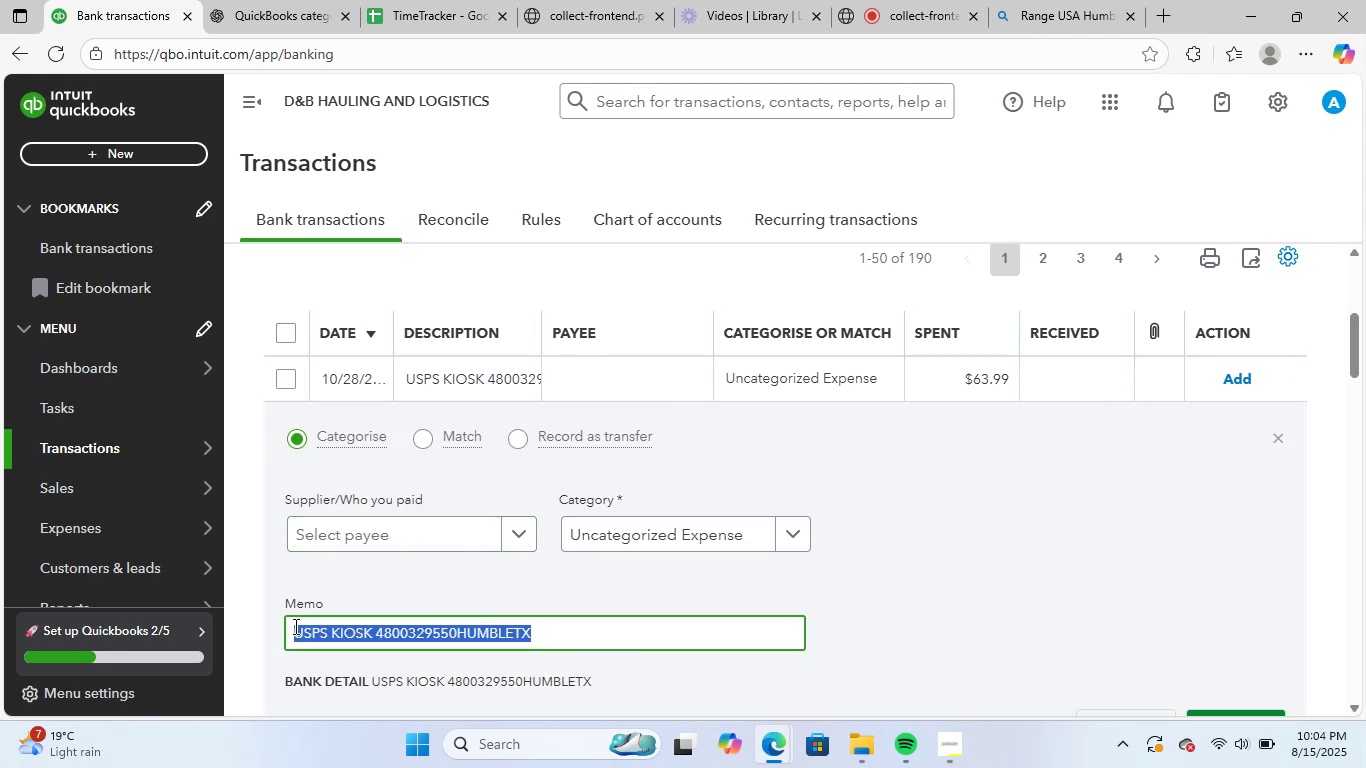 
key(Control+ControlLeft)
 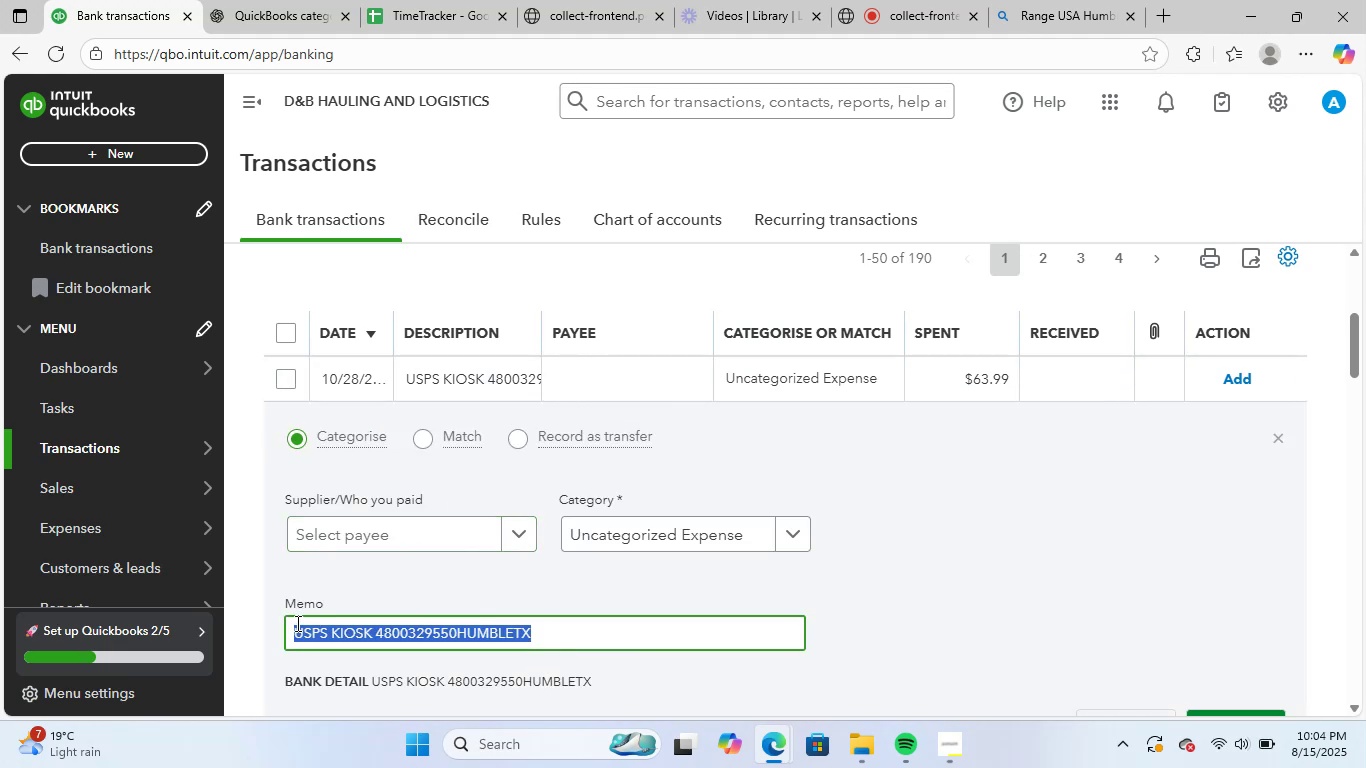 
key(Control+C)
 